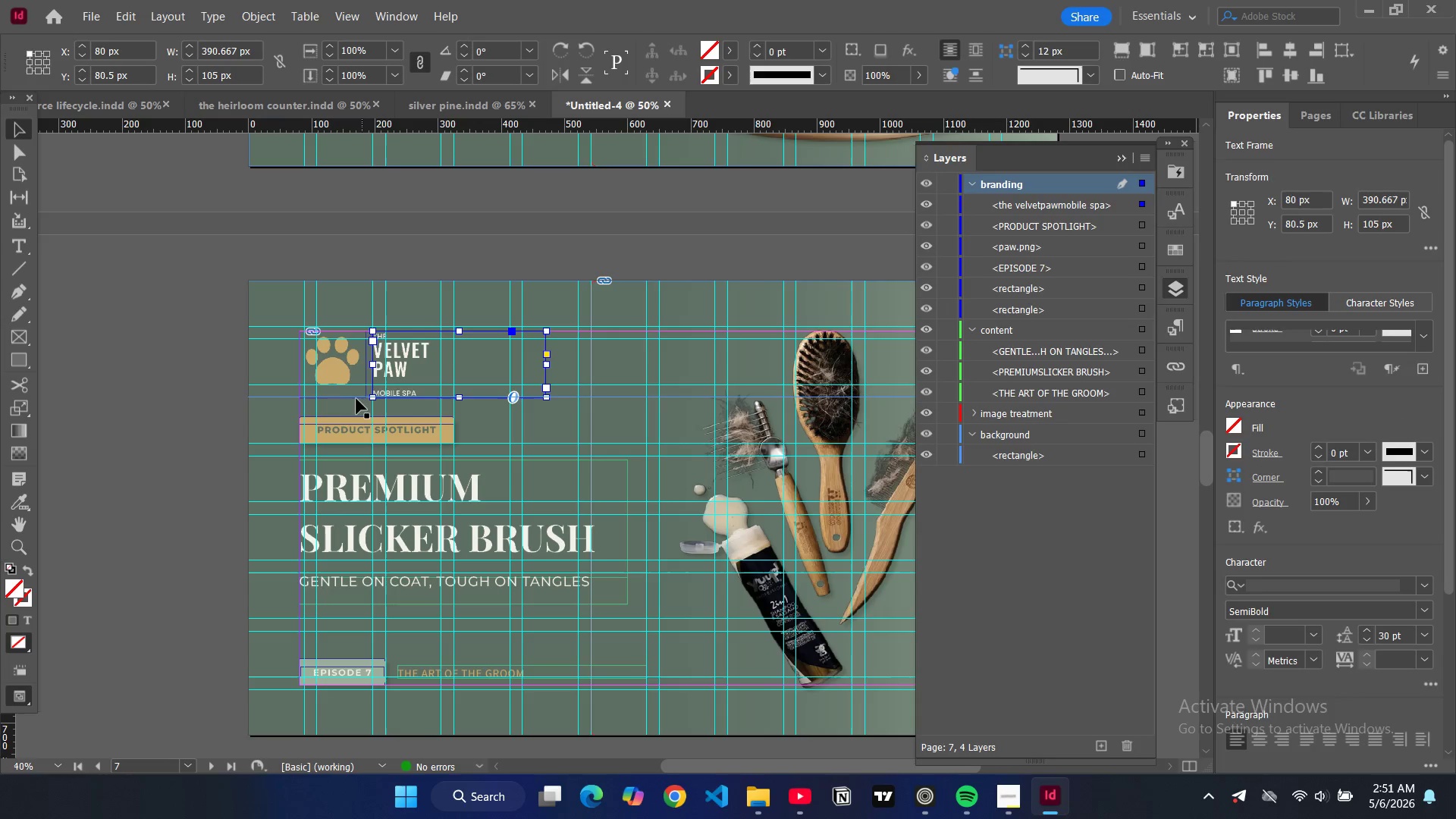 
hold_key(key=ShiftLeft, duration=1.51)
left_click([366, 375])
 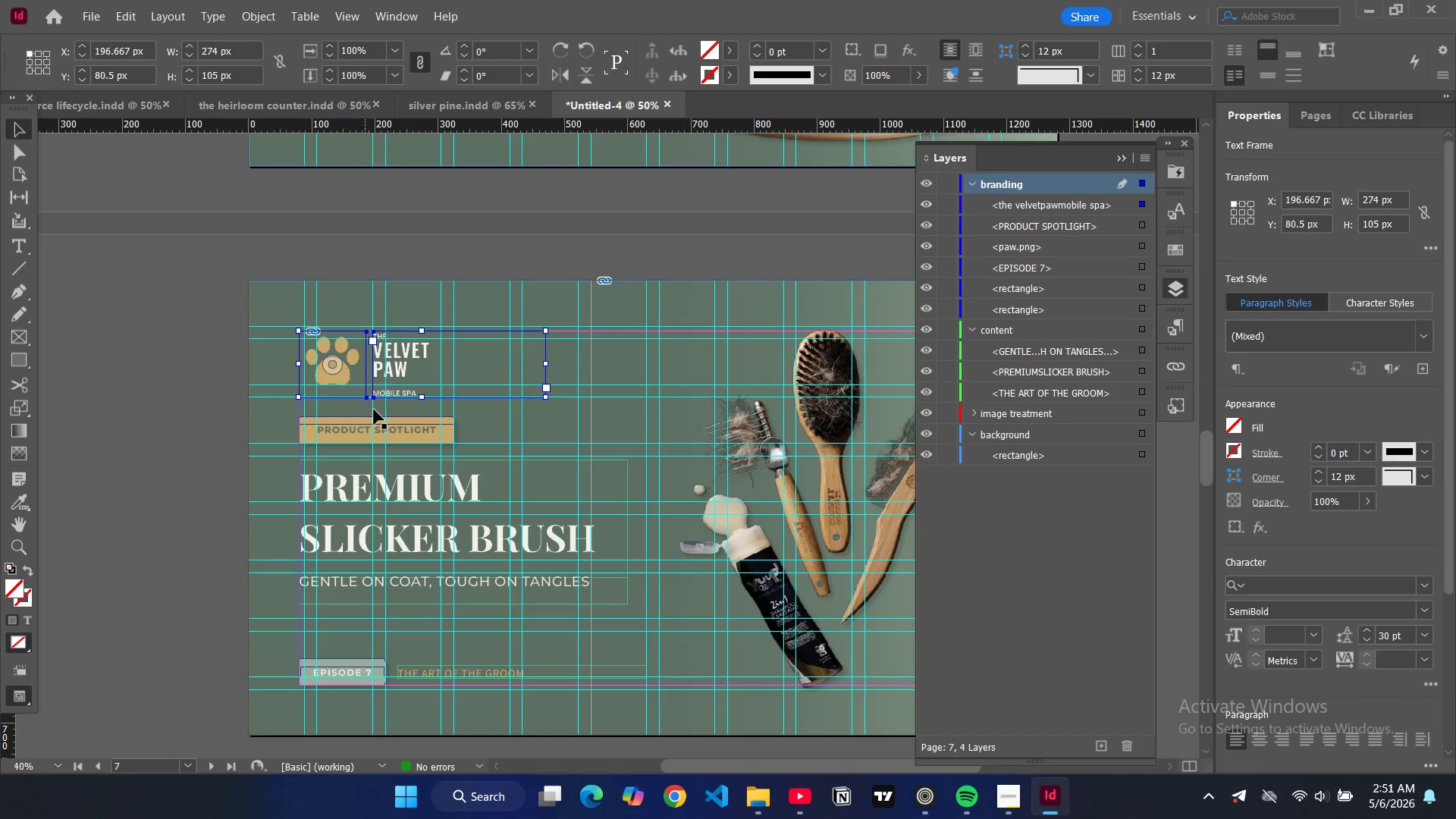 
hold_key(key=ShiftLeft, duration=1.52)
left_click([362, 419])
 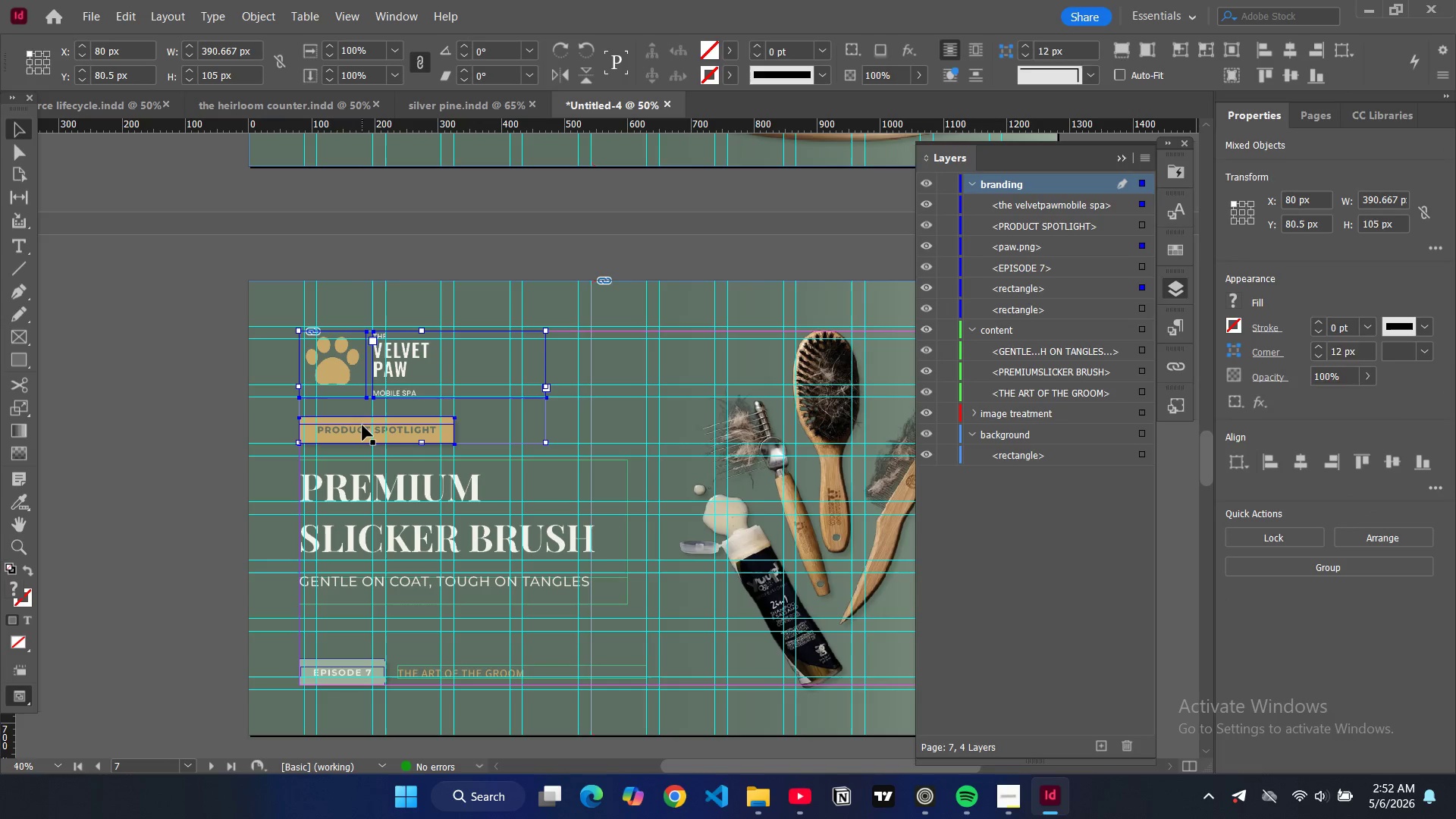 
hold_key(key=ShiftLeft, duration=1.5)
left_click([362, 426])
 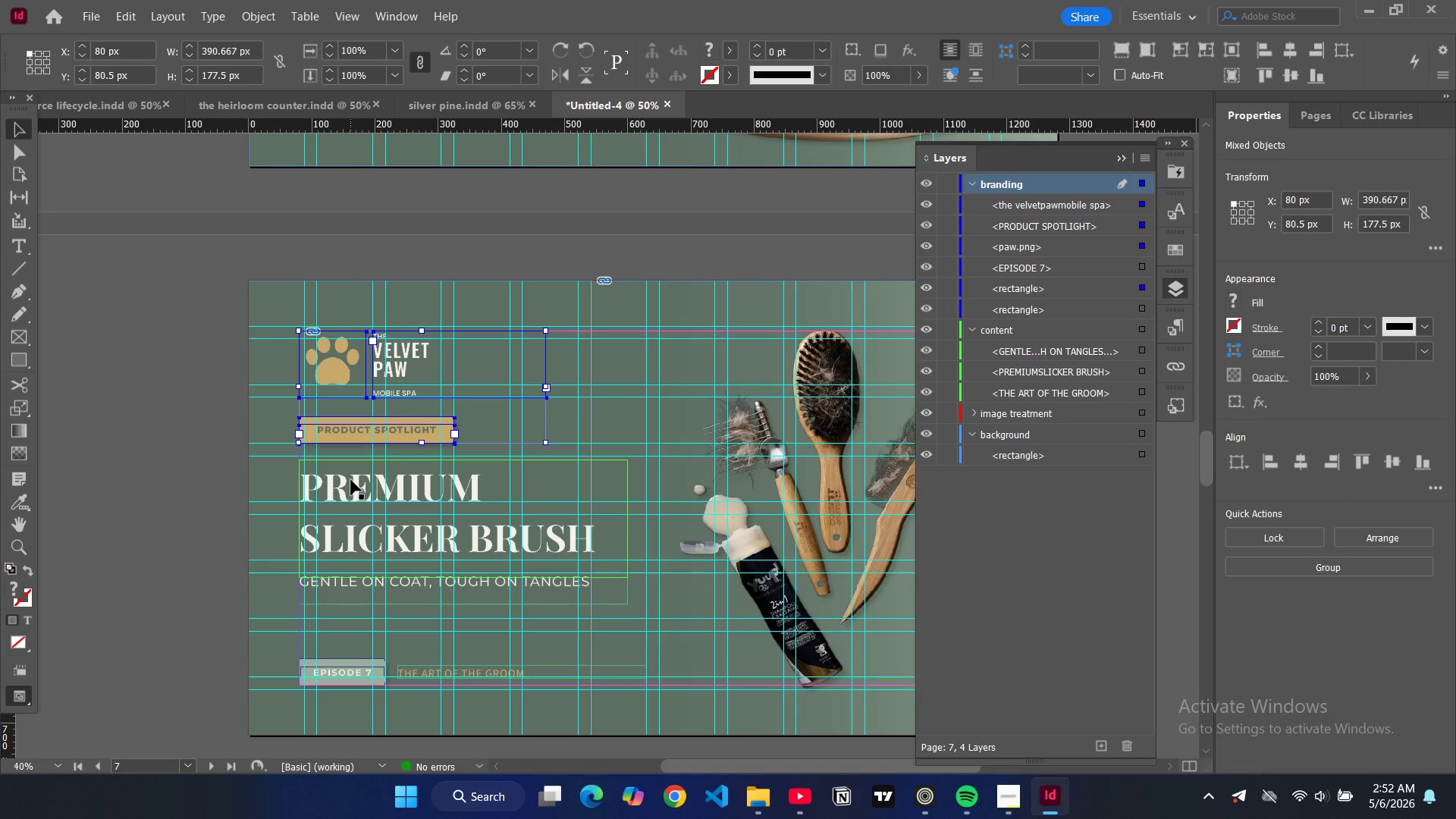 
hold_key(key=ShiftLeft, duration=1.5)
left_click([351, 480])
 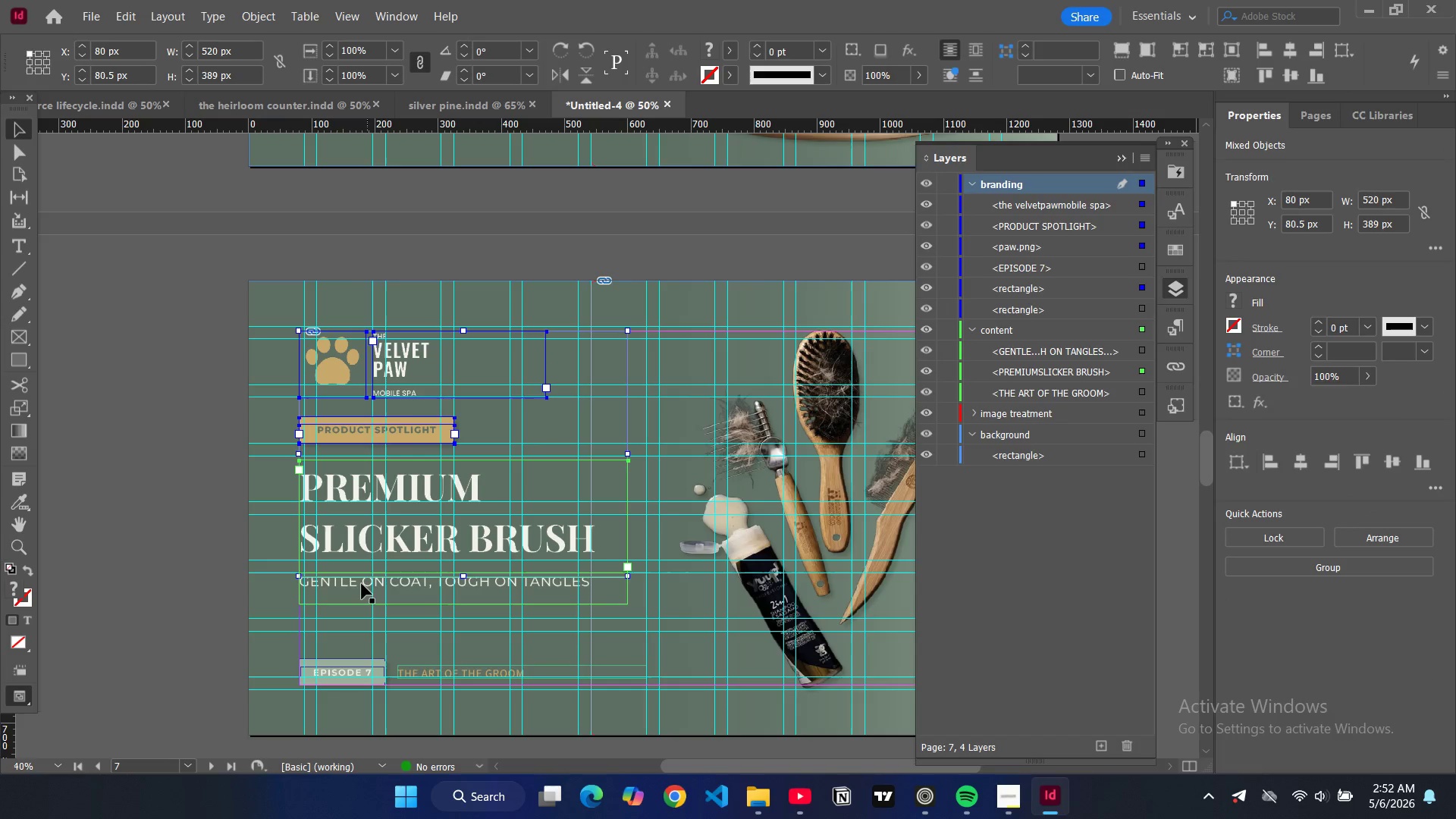 
left_click([362, 584])
 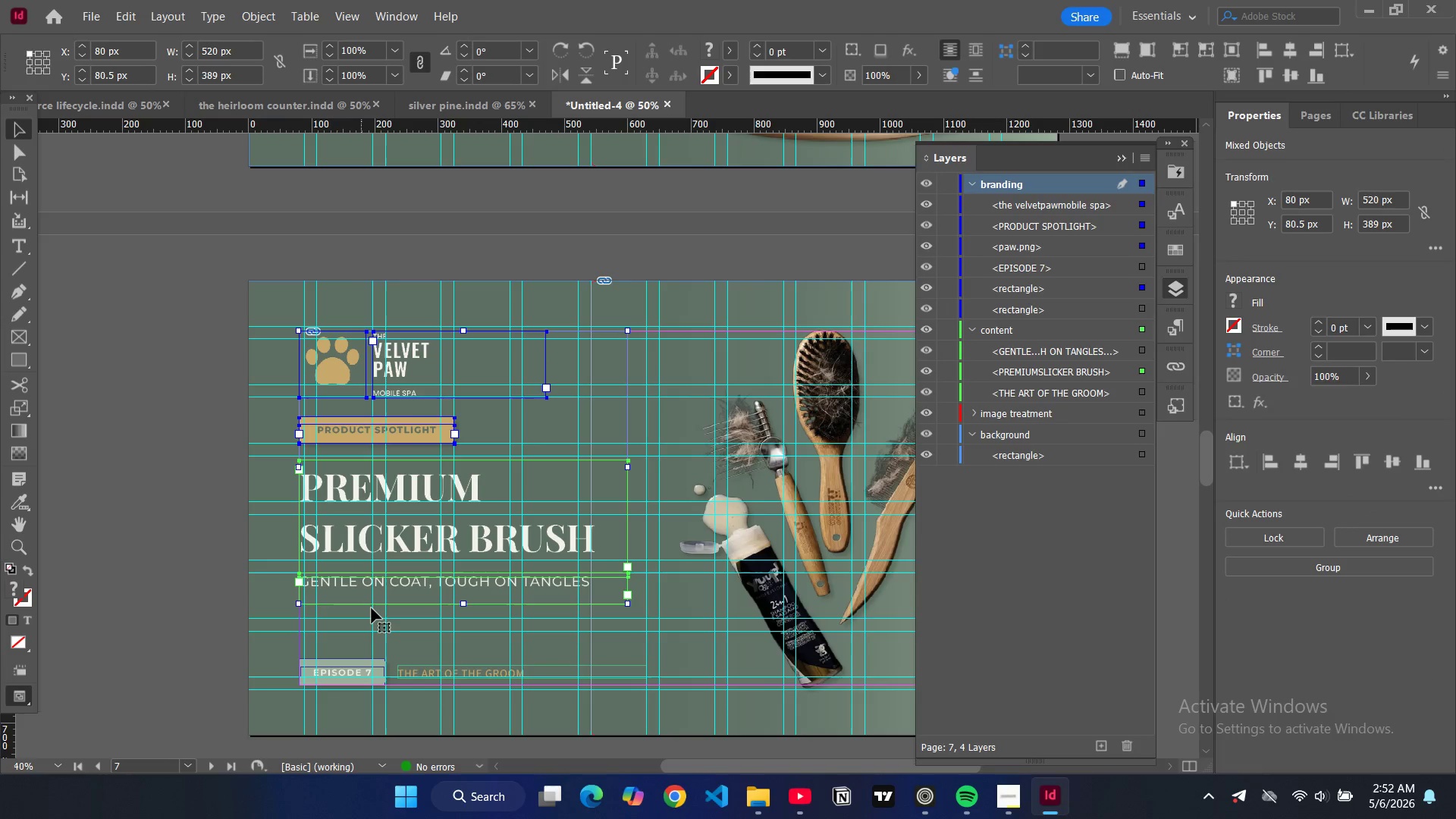 
hold_key(key=ShiftLeft, duration=1.5)
left_click([354, 671])
 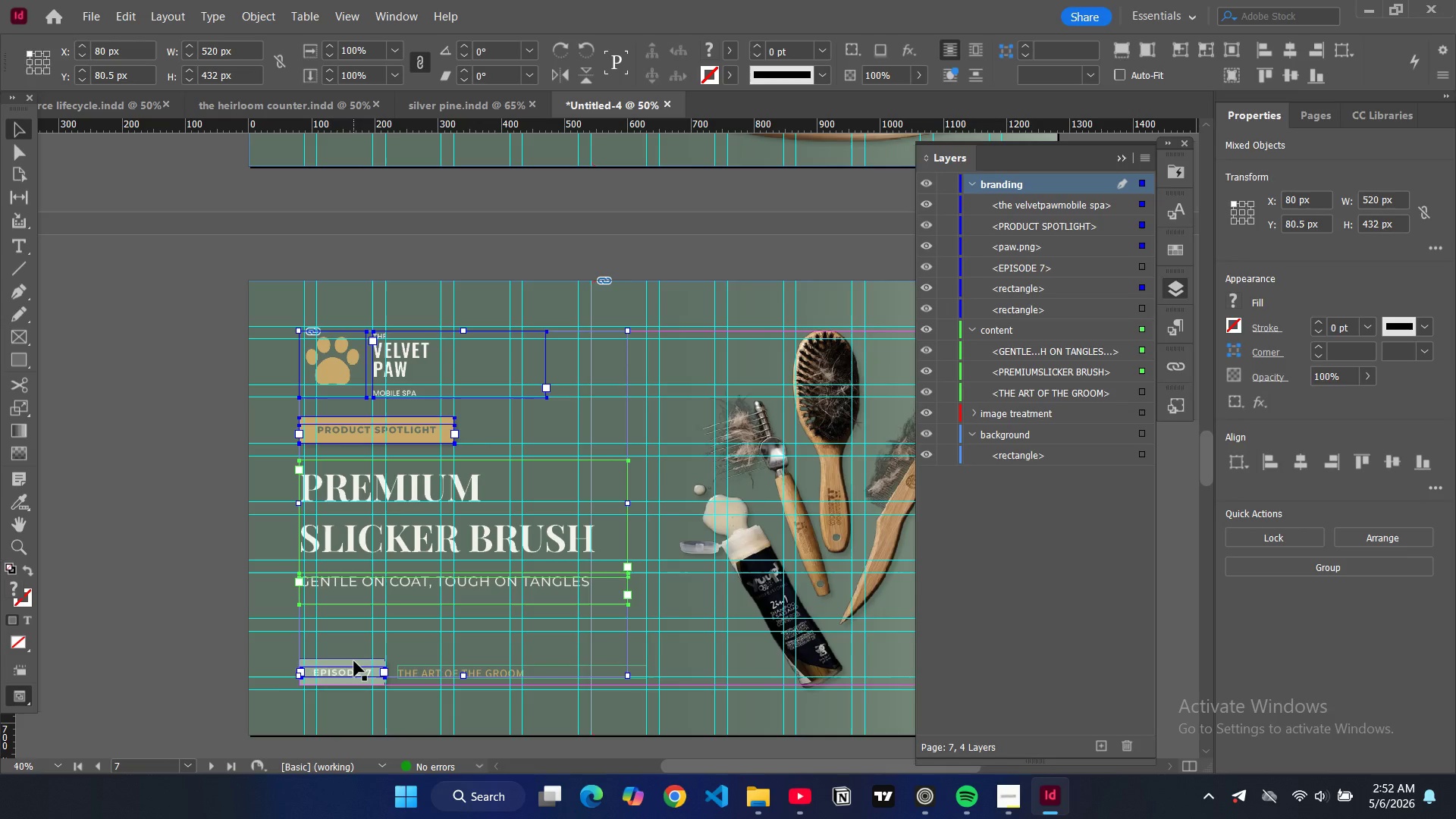 
hold_key(key=ShiftLeft, duration=1.5)
left_click([354, 661])
 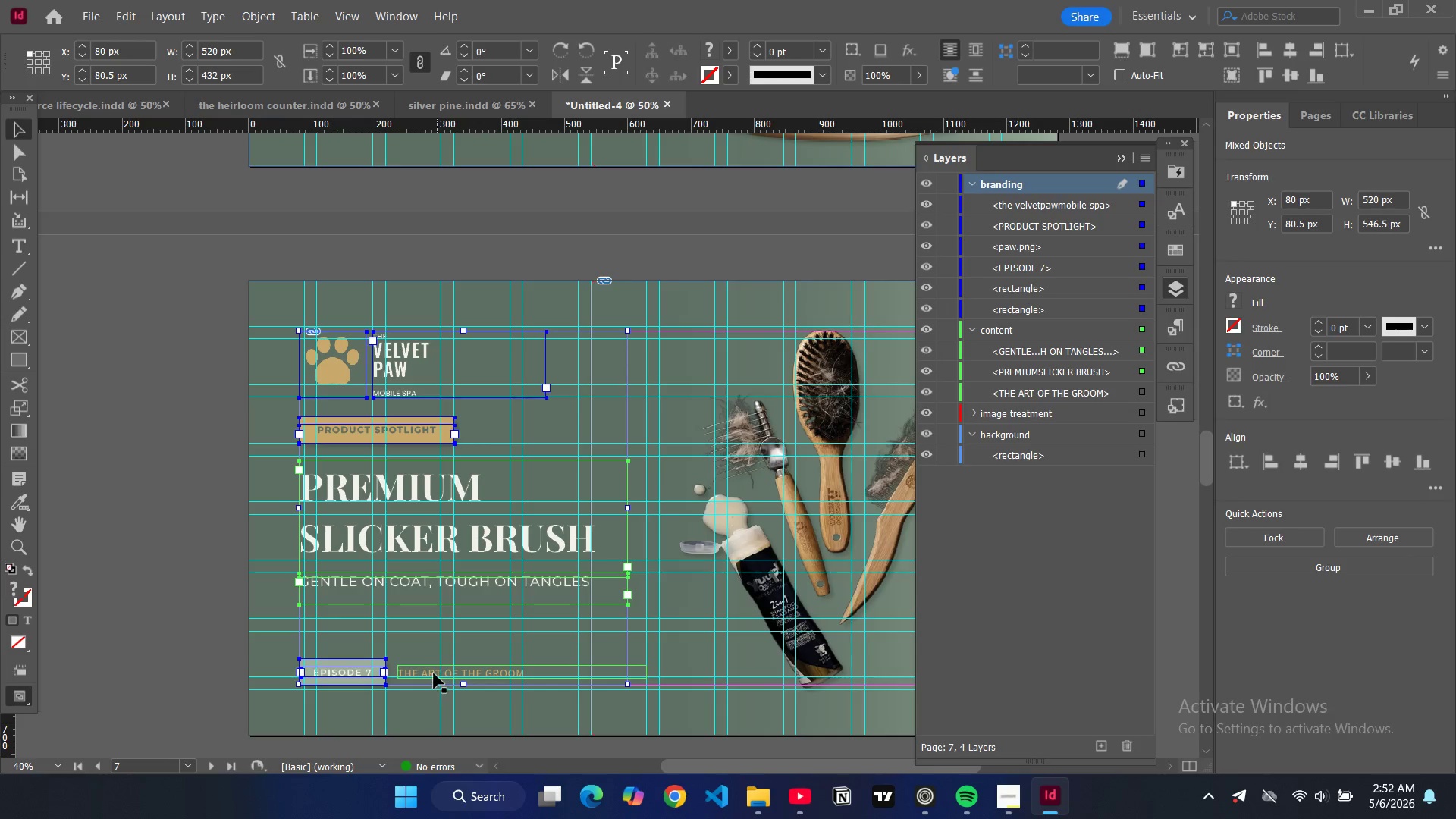 
hold_key(key=ShiftLeft, duration=1.17)
left_click([426, 669])
 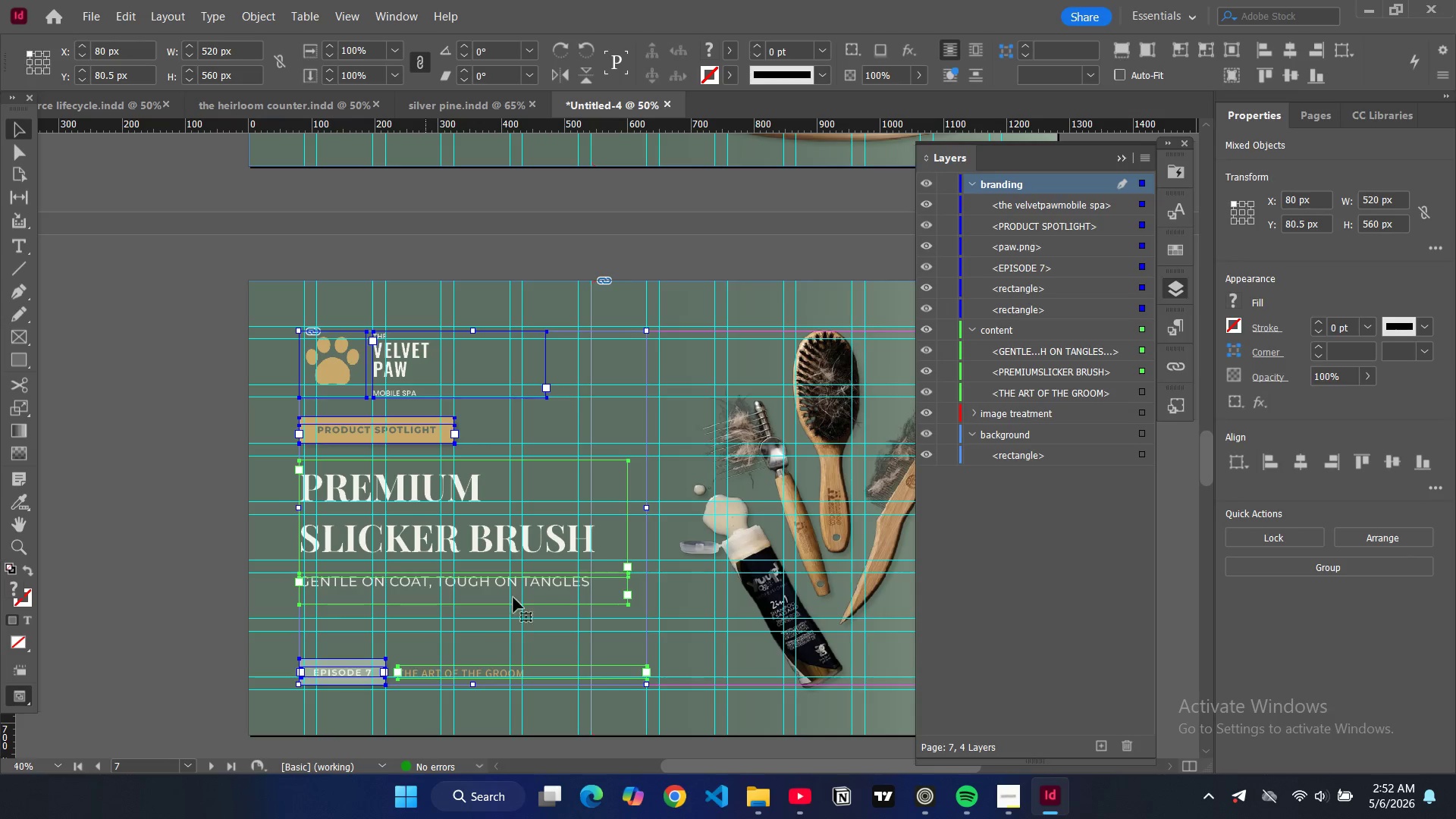 
key(Control+C)
 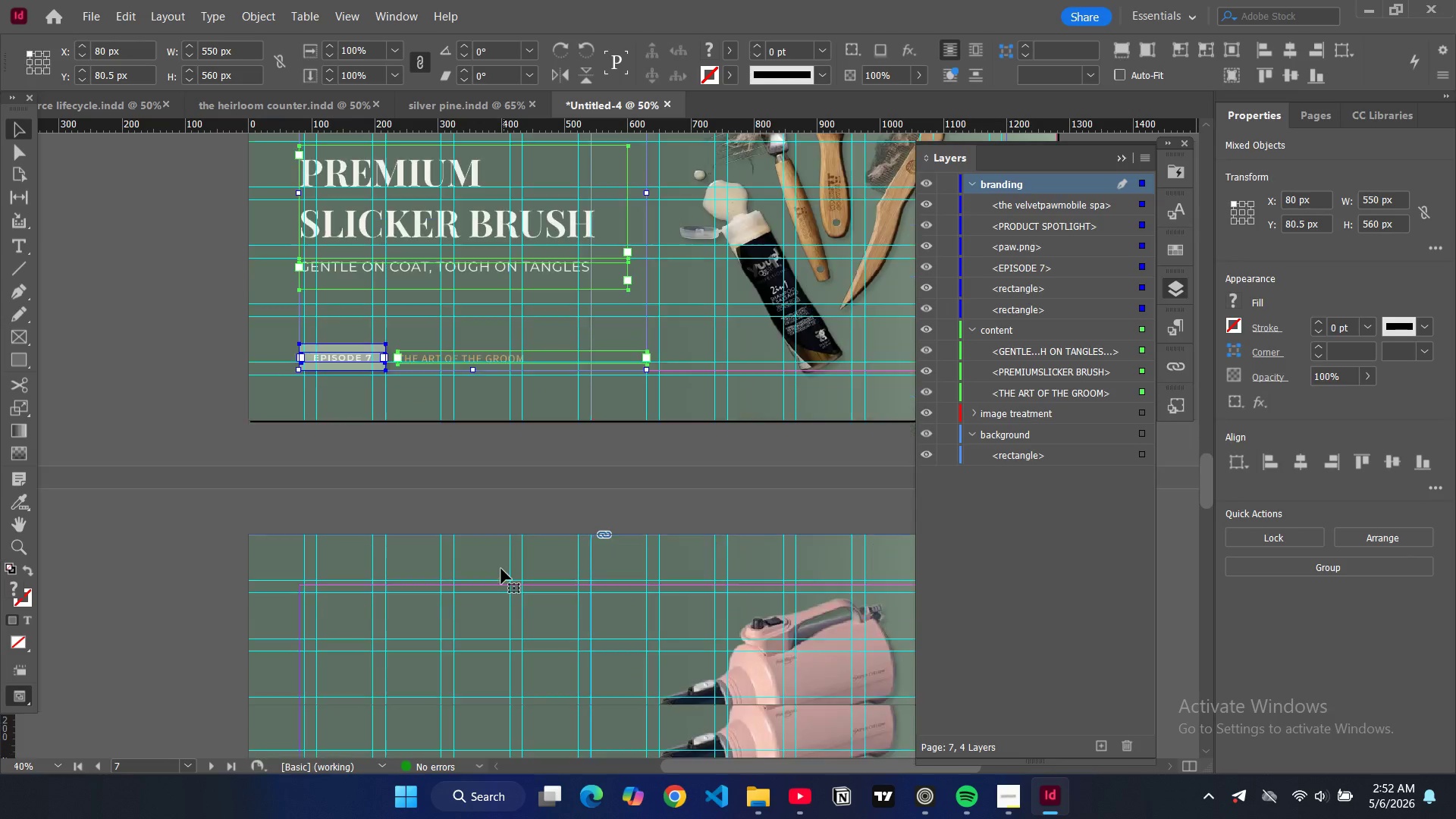 
scroll: coordinate [500, 571], scroll_direction: down, amount: 11.0
 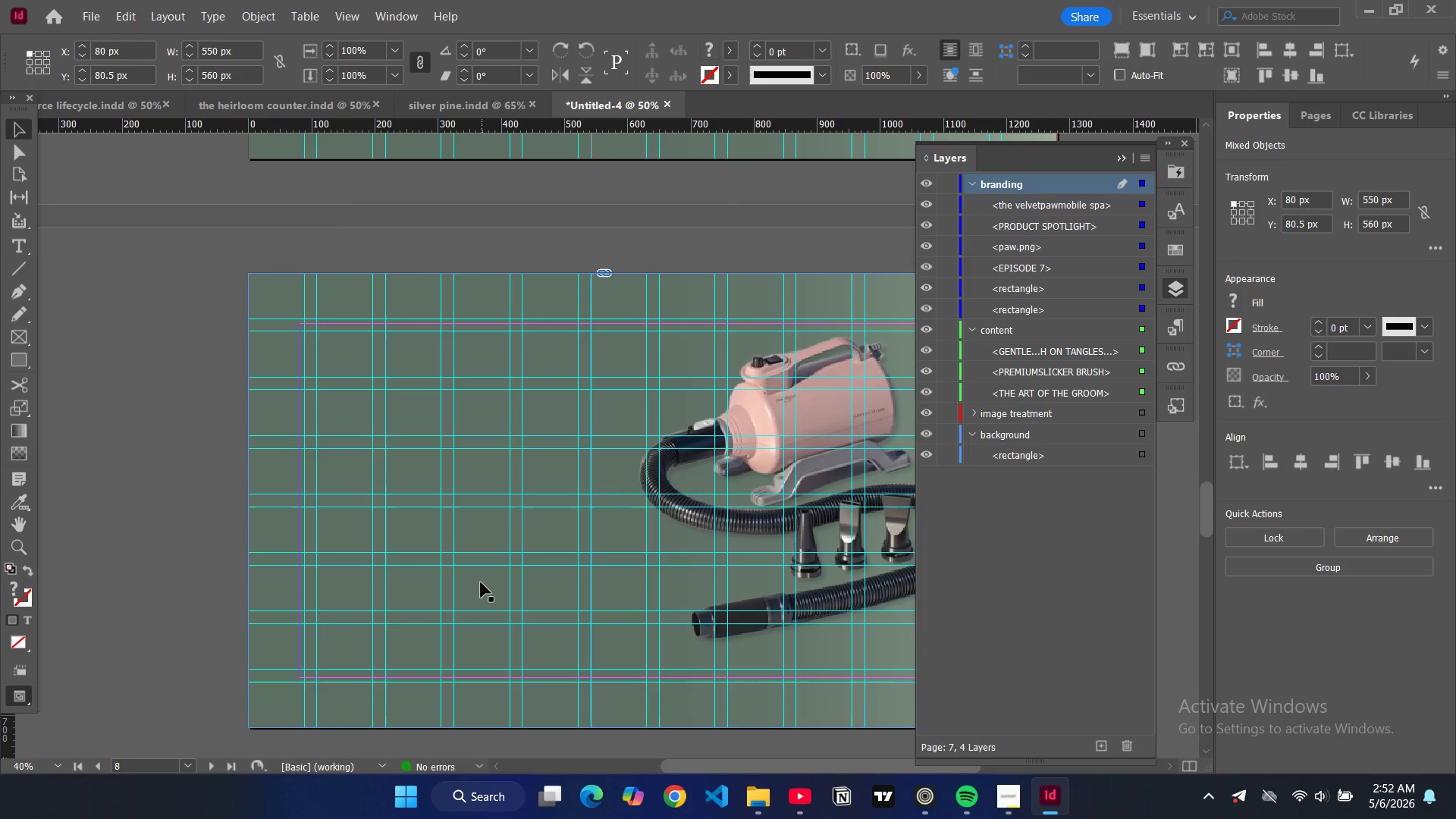 
left_click([481, 582])
 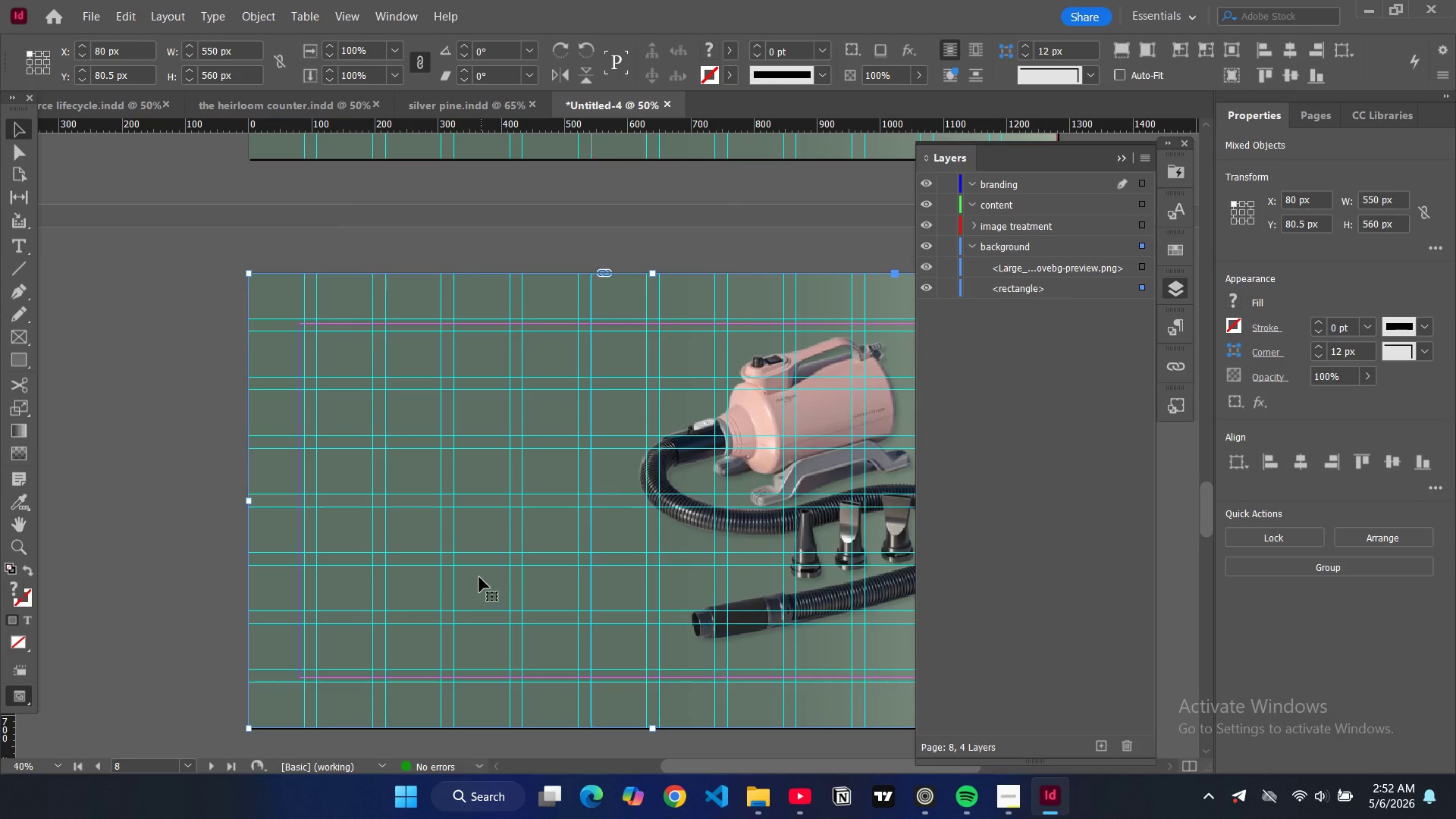 
key(Control+V)
 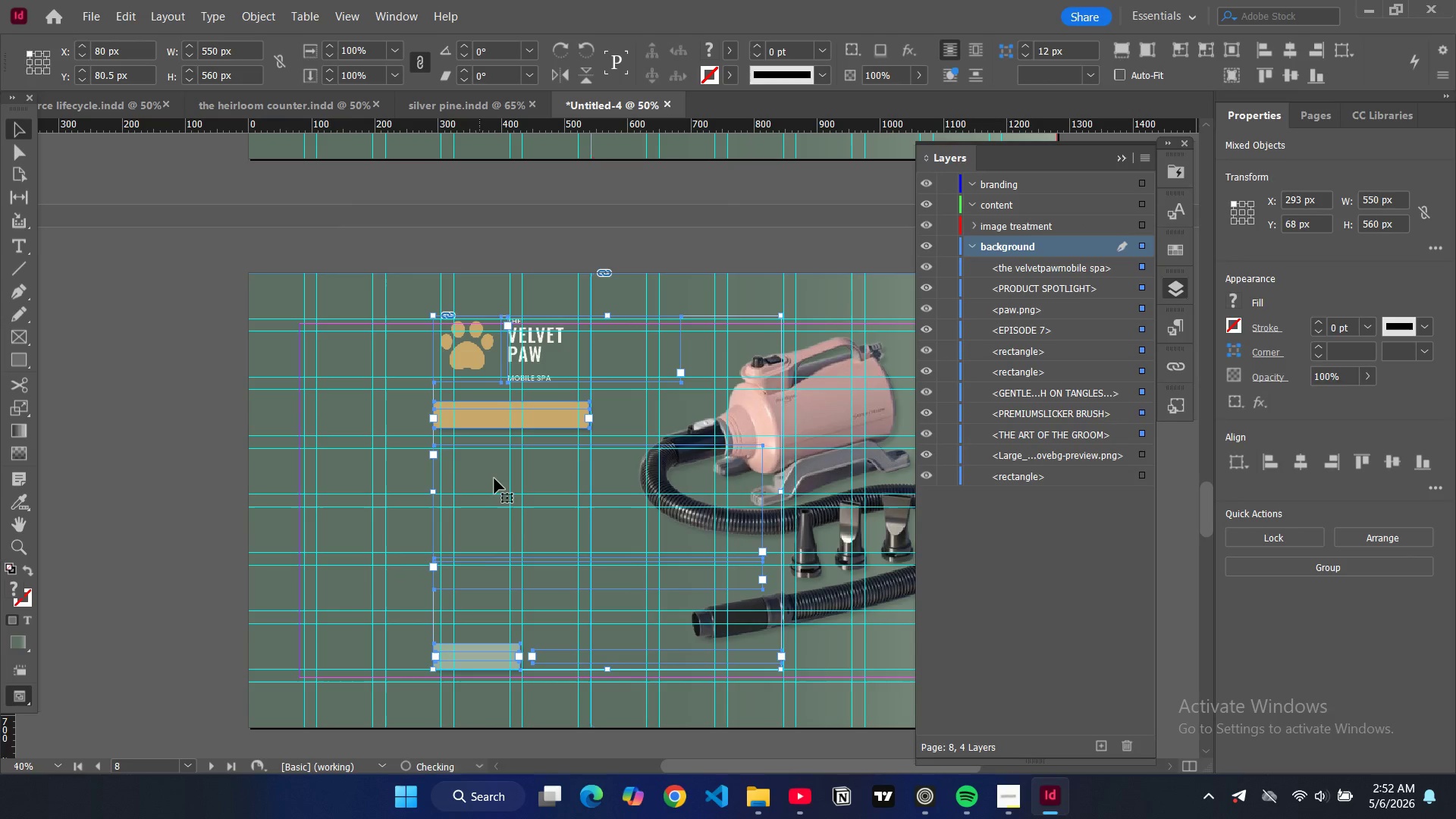 
left_click_drag(start_coordinate=[496, 479], to_coordinate=[362, 486])
 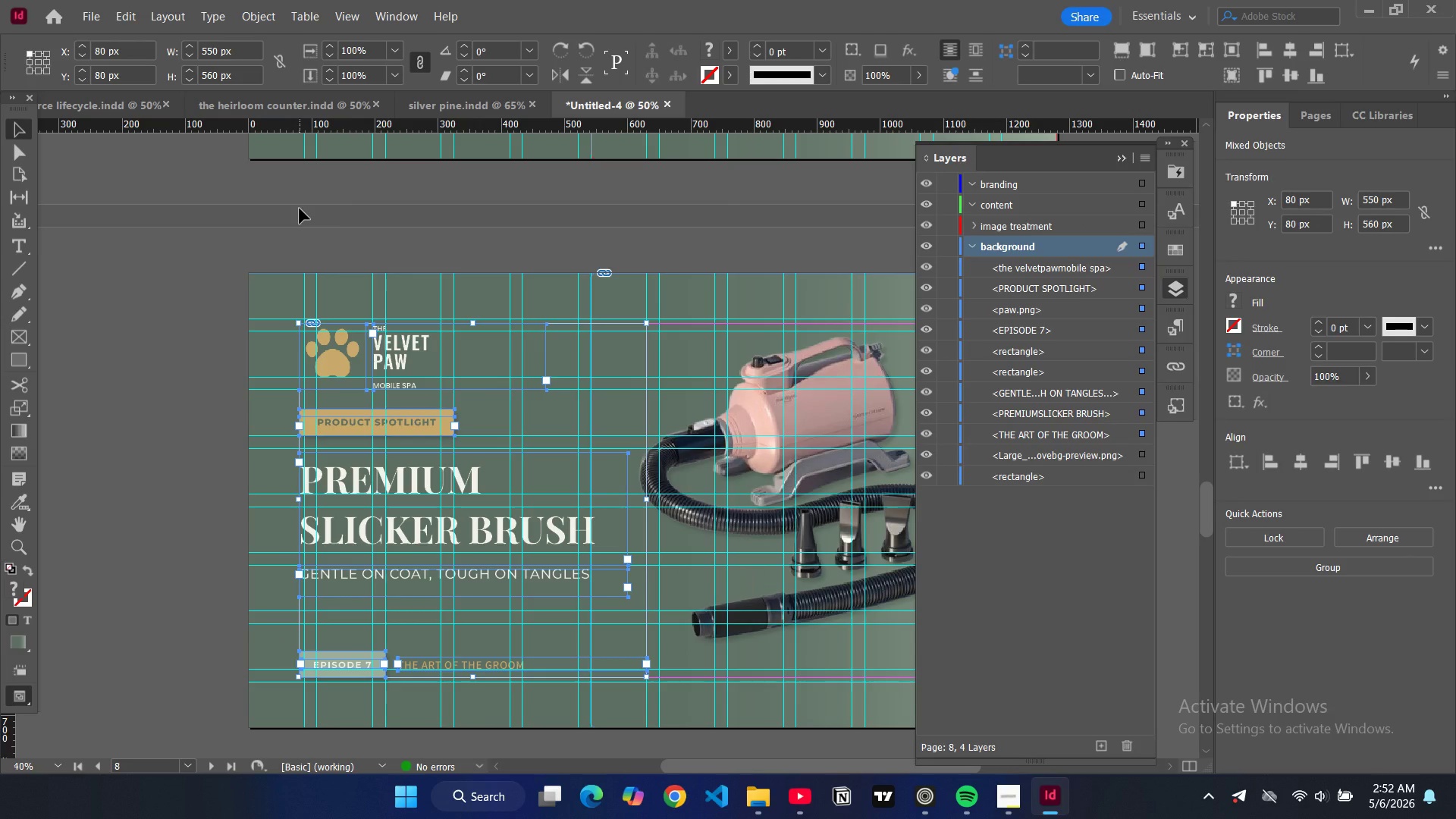 
left_click([300, 209])
 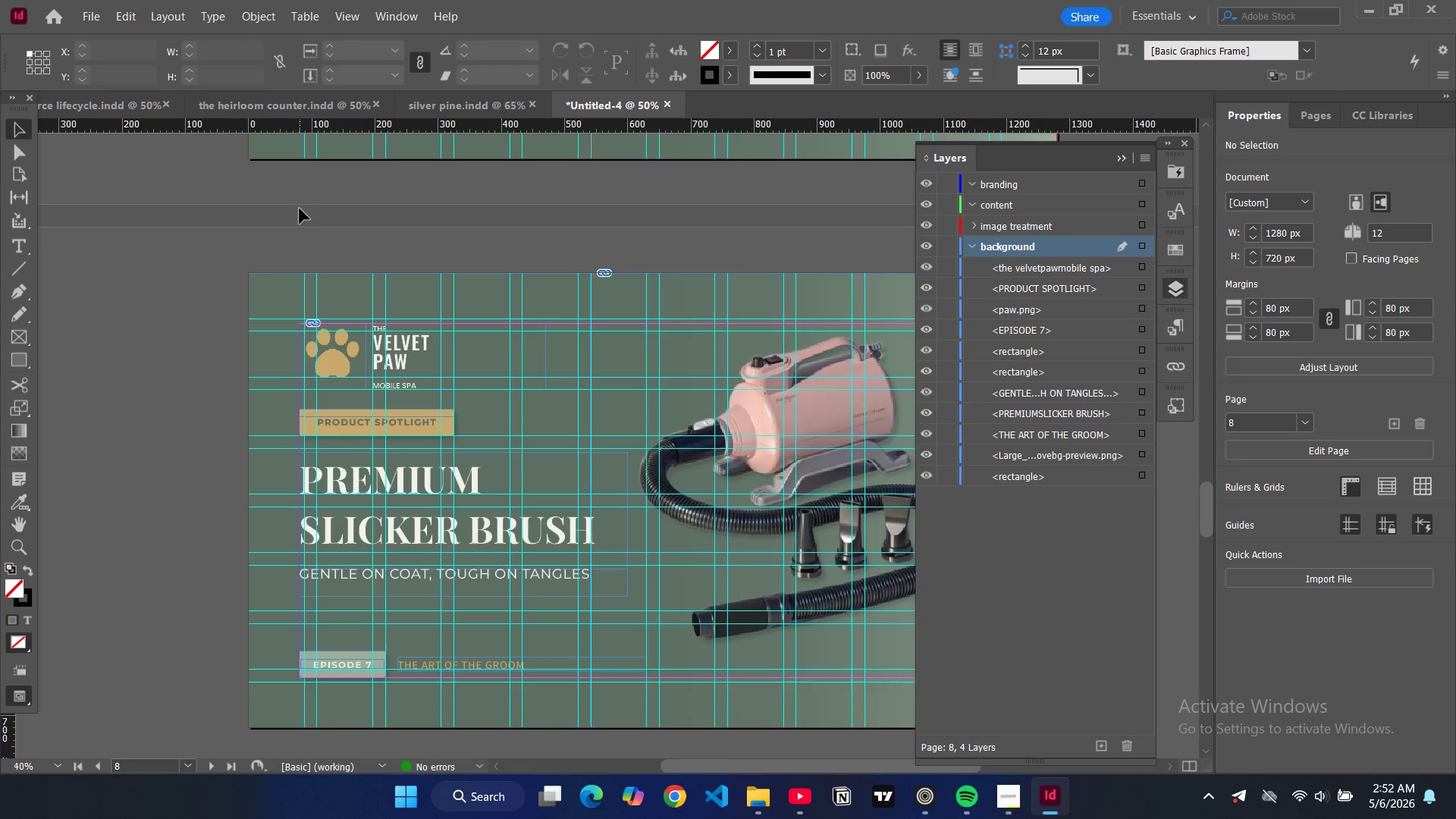 
wait(6.64)
 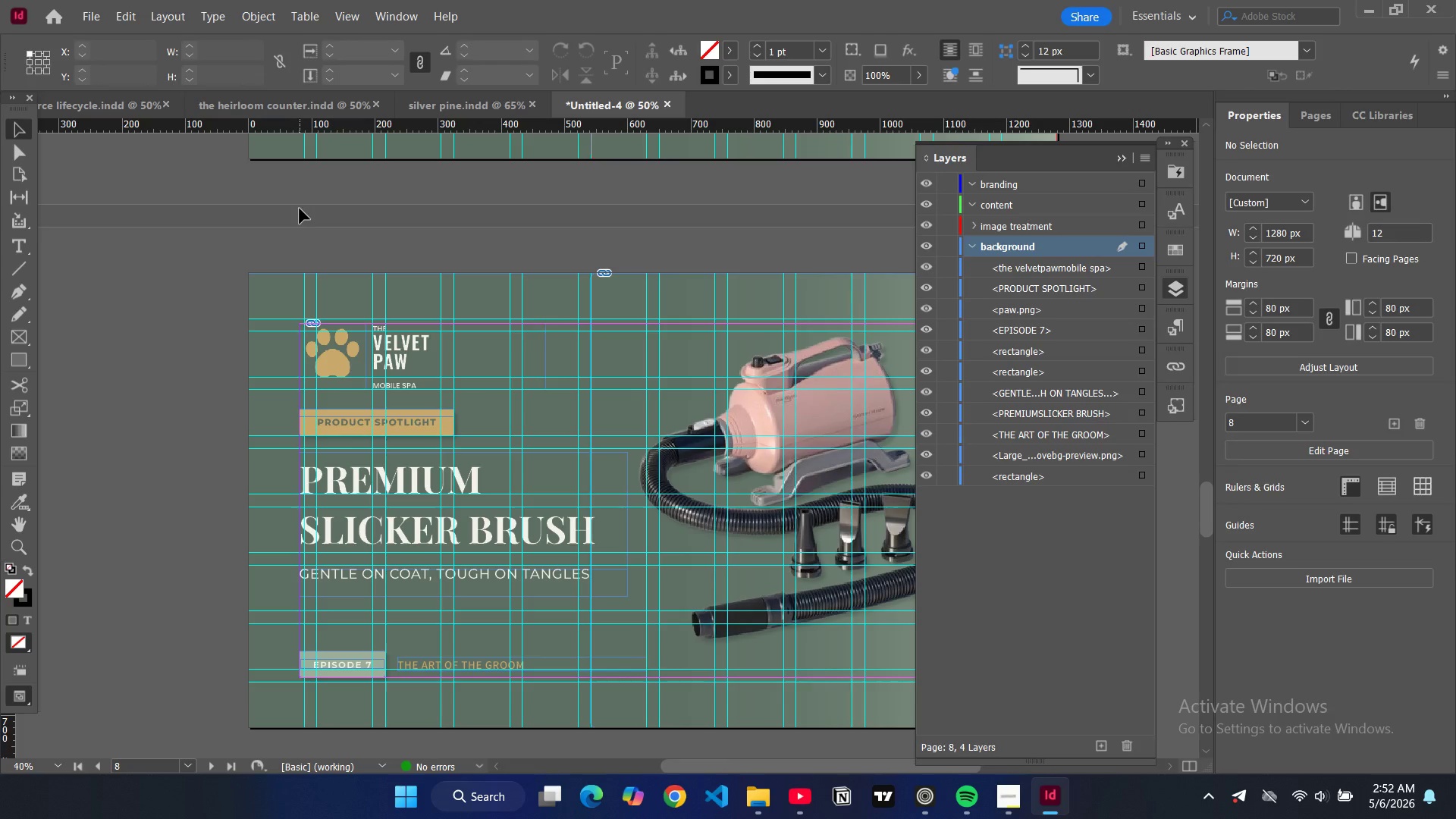 
double_click([402, 491])
 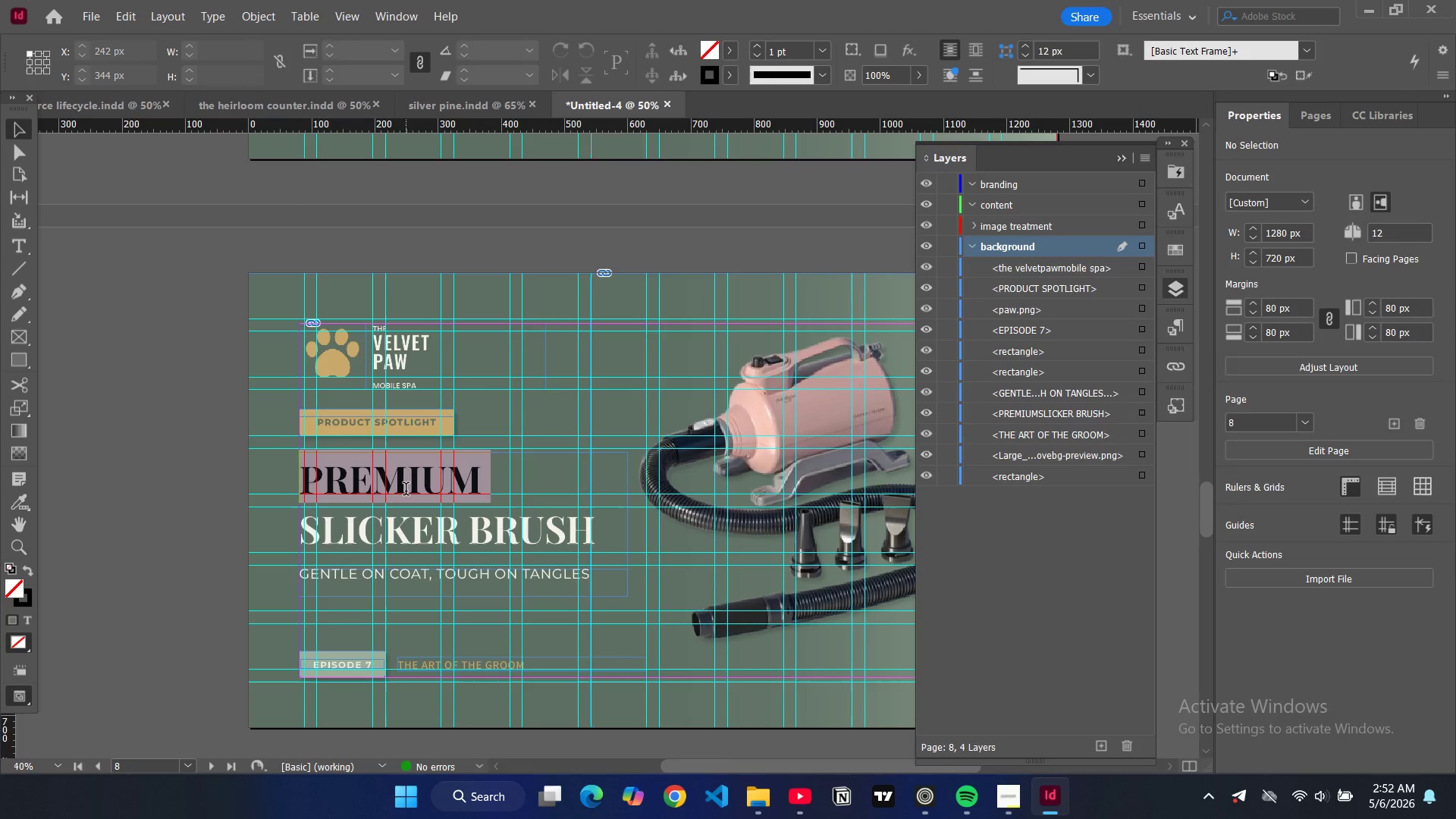 
double_click([406, 491])
 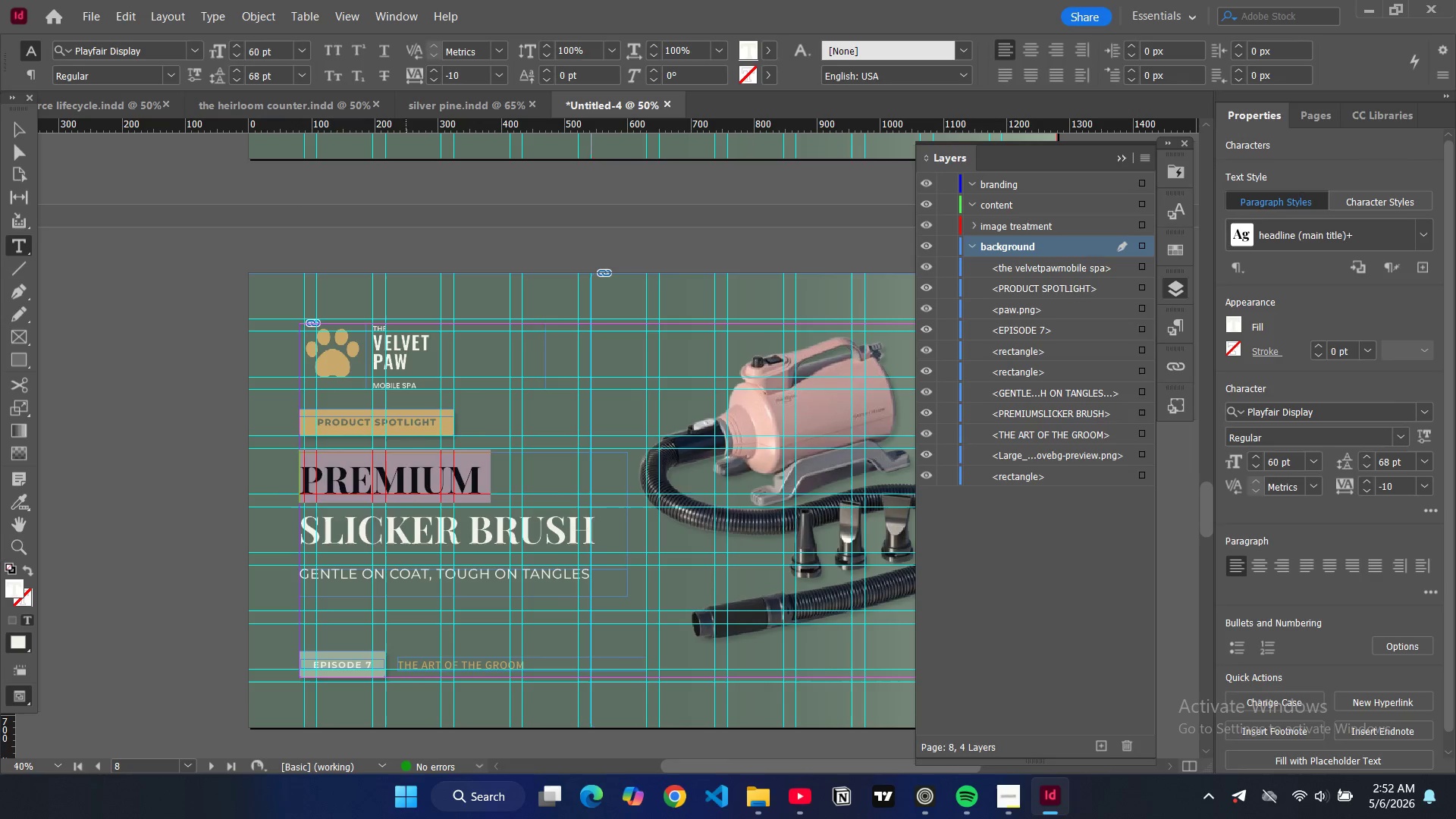 
key(D)
 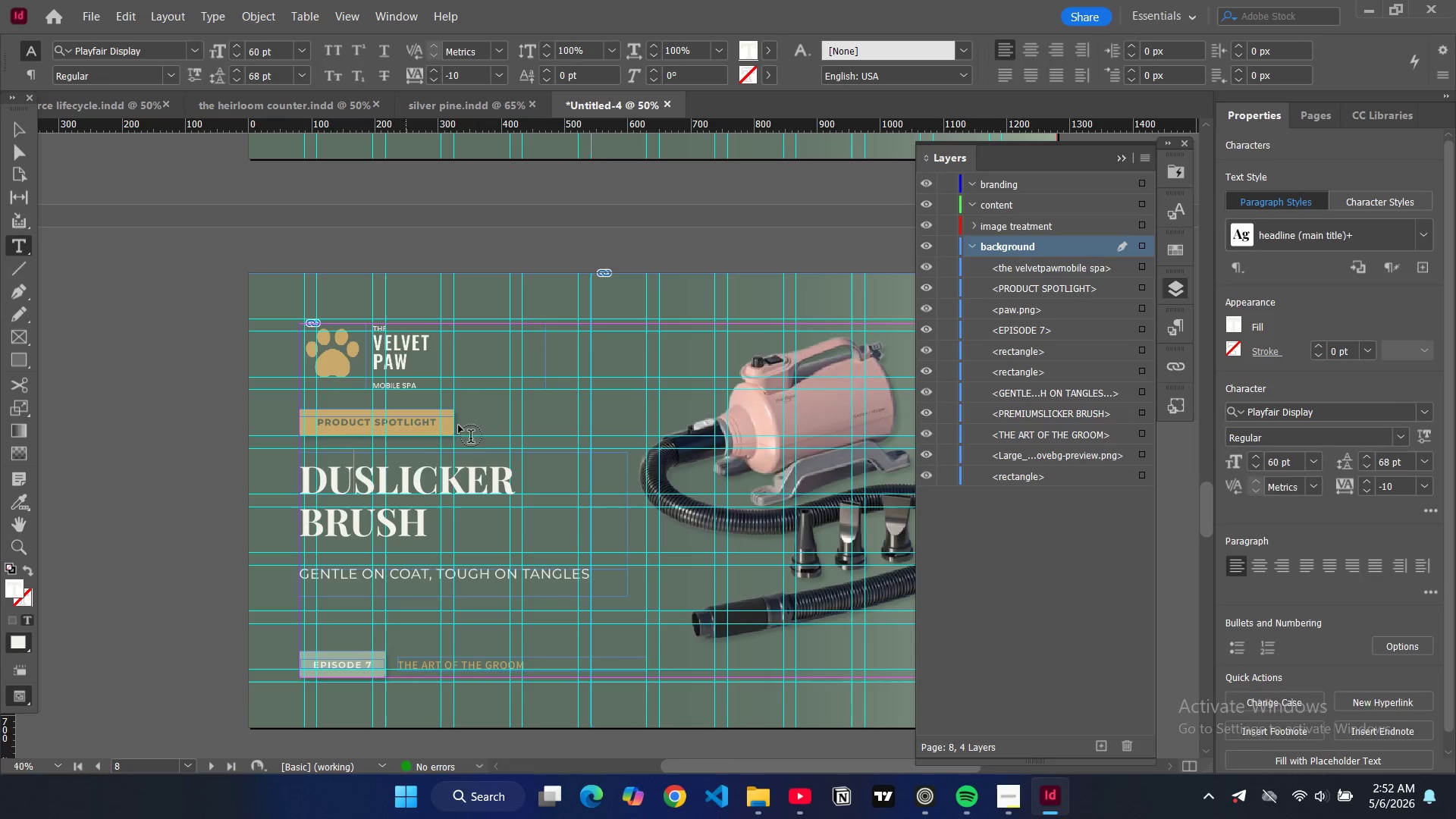 
type(ual speed)
 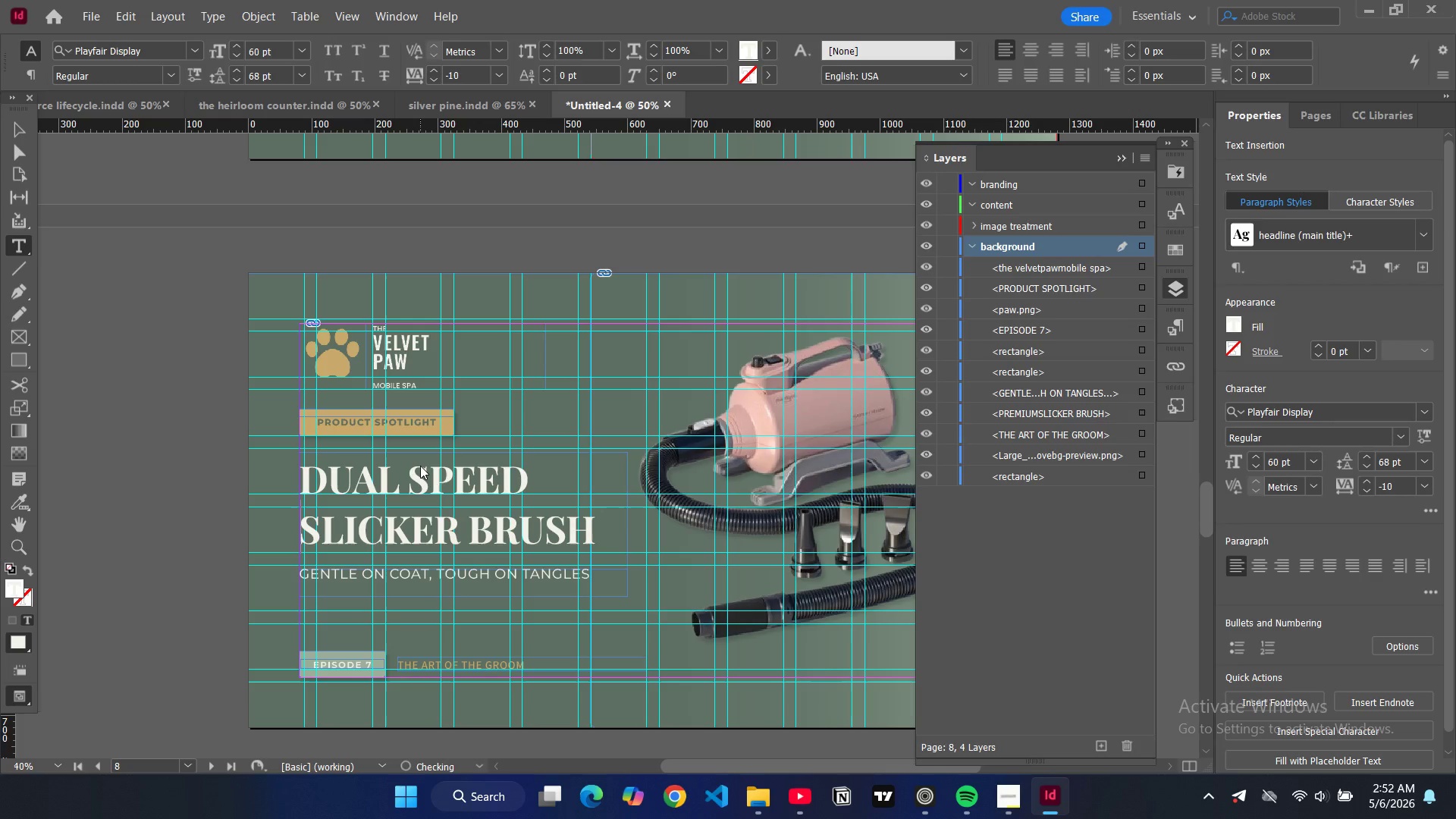 
key(Enter)
 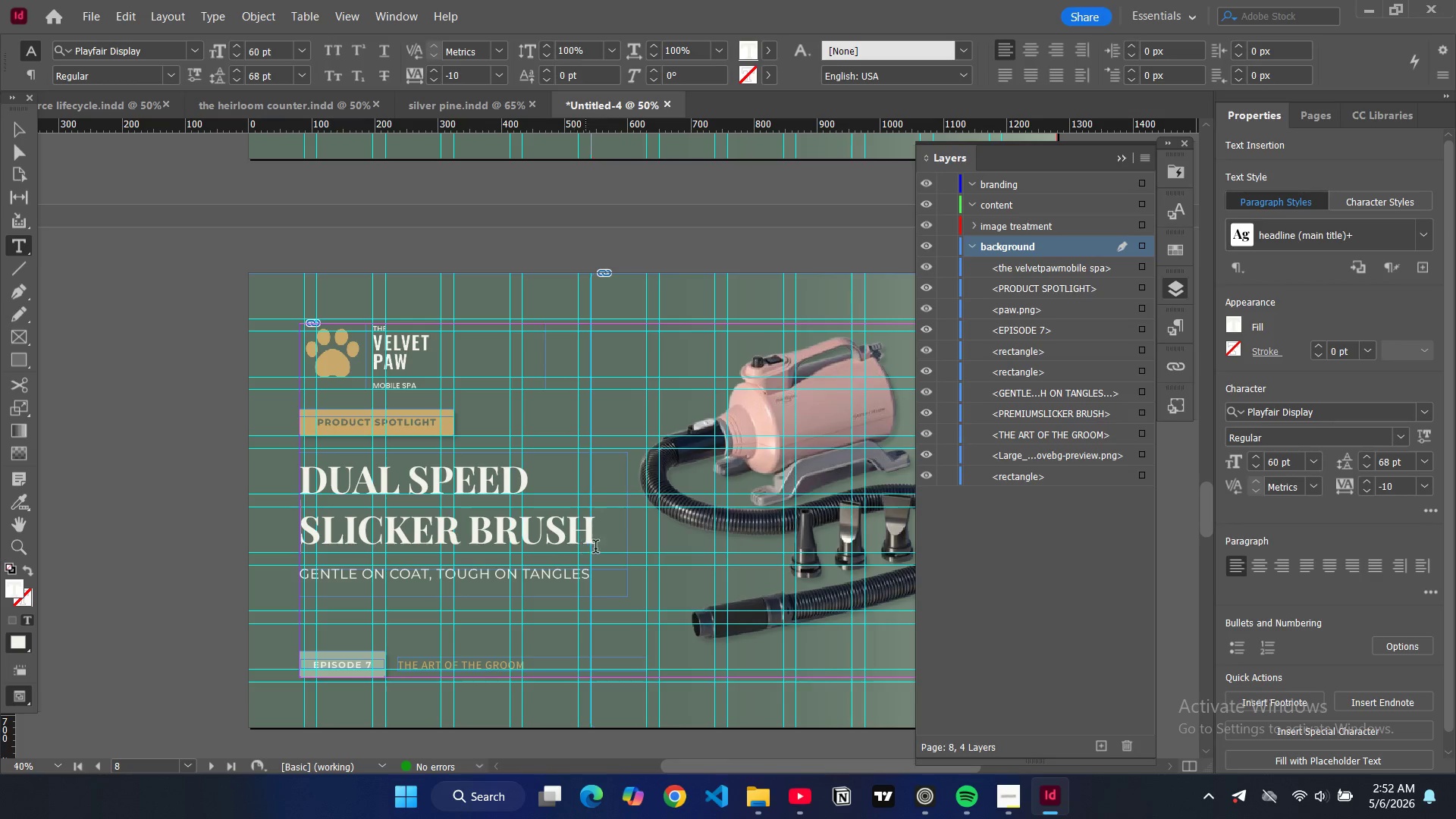 
left_click_drag(start_coordinate=[597, 547], to_coordinate=[299, 551])
 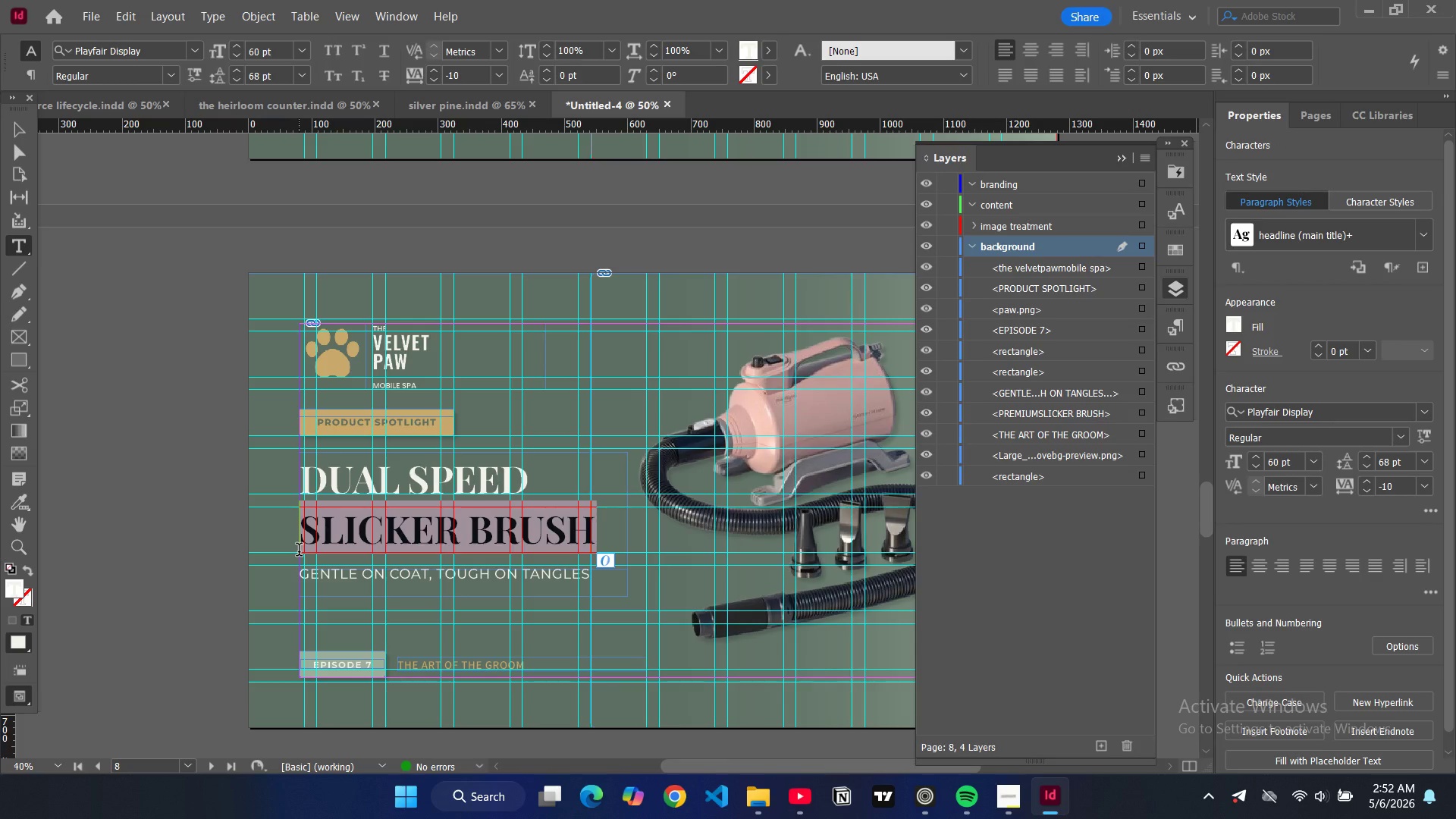 
type(pet dryer)
 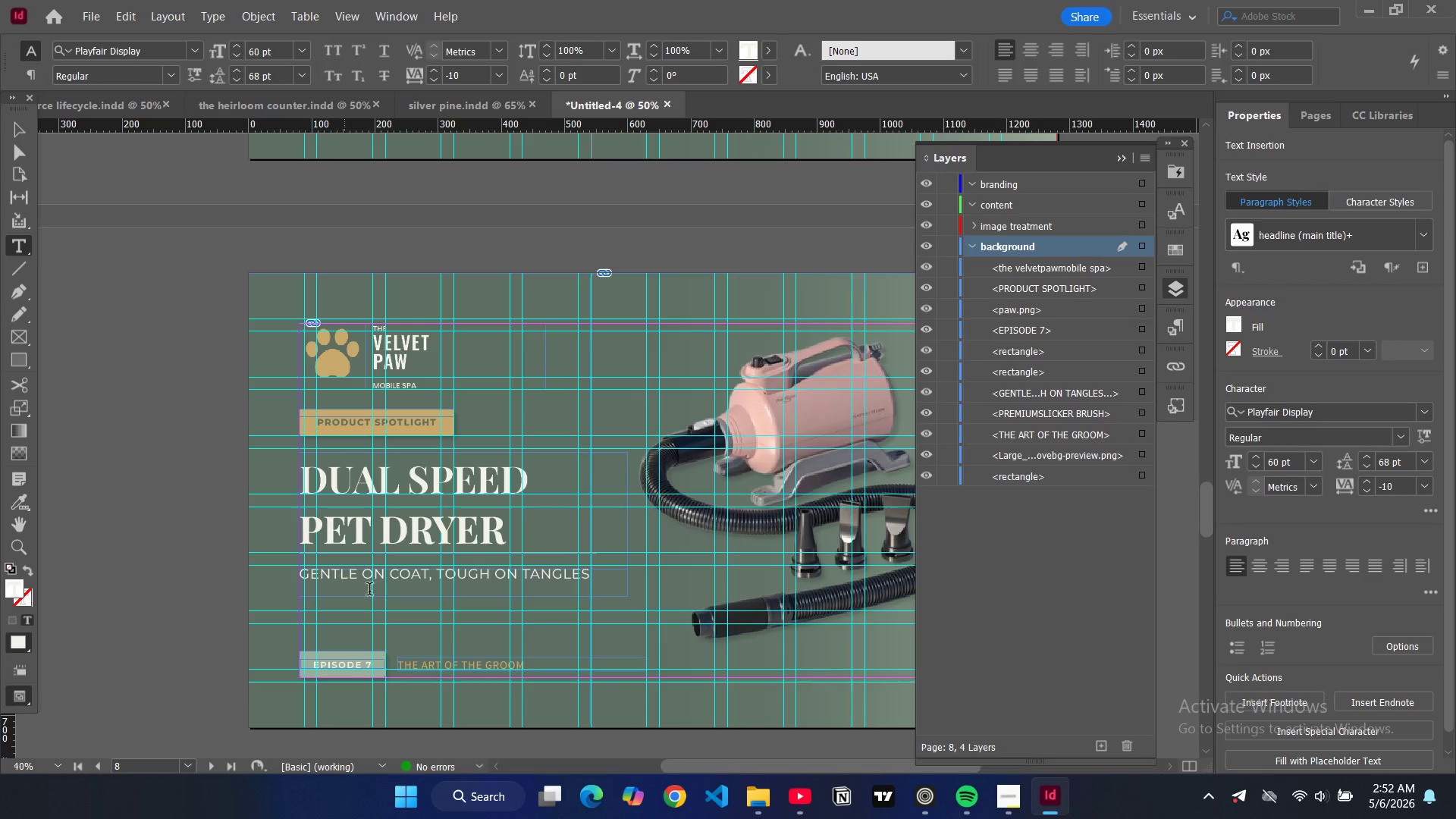 
double_click([359, 581])
 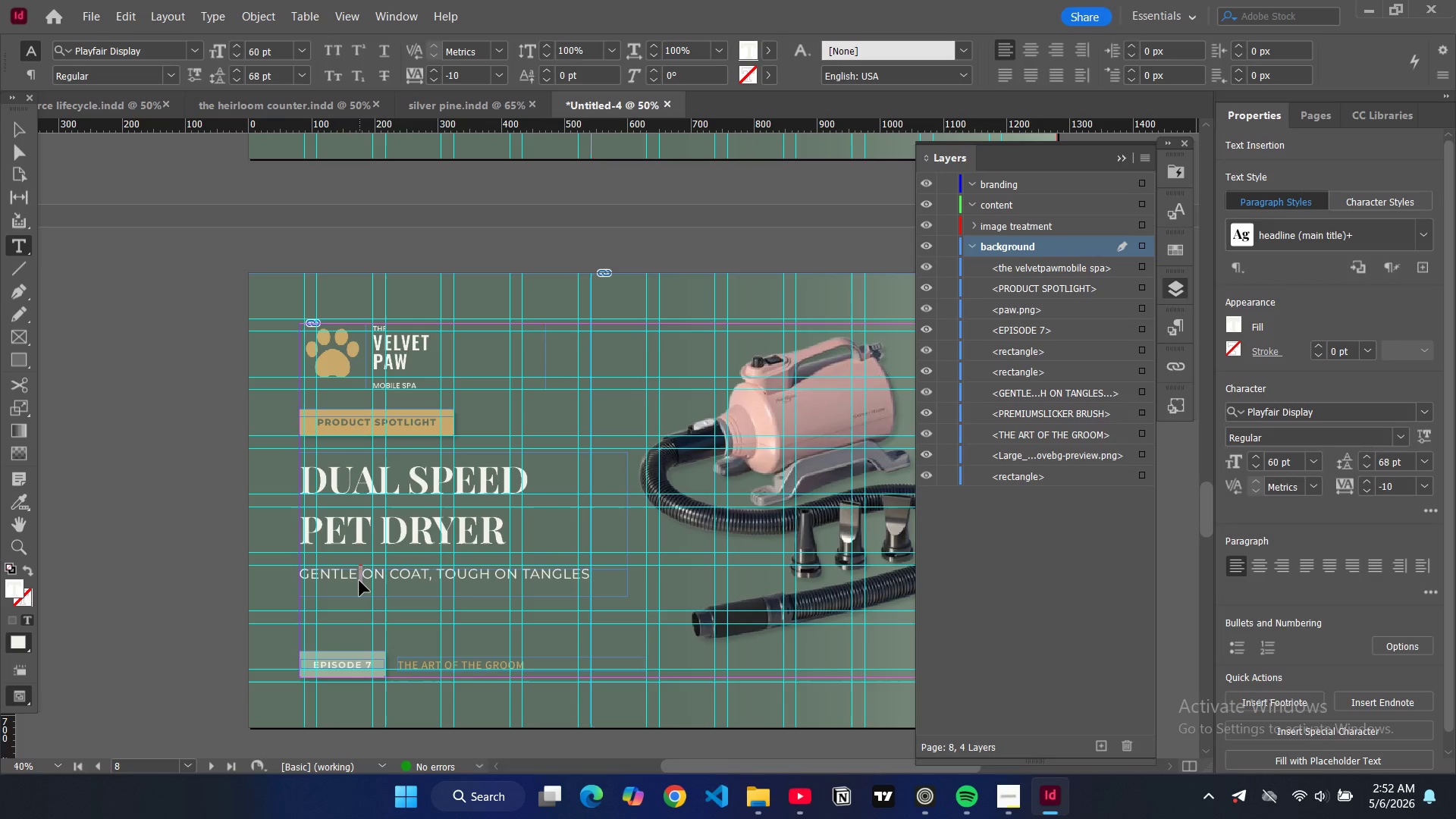 
key(Control+A)
 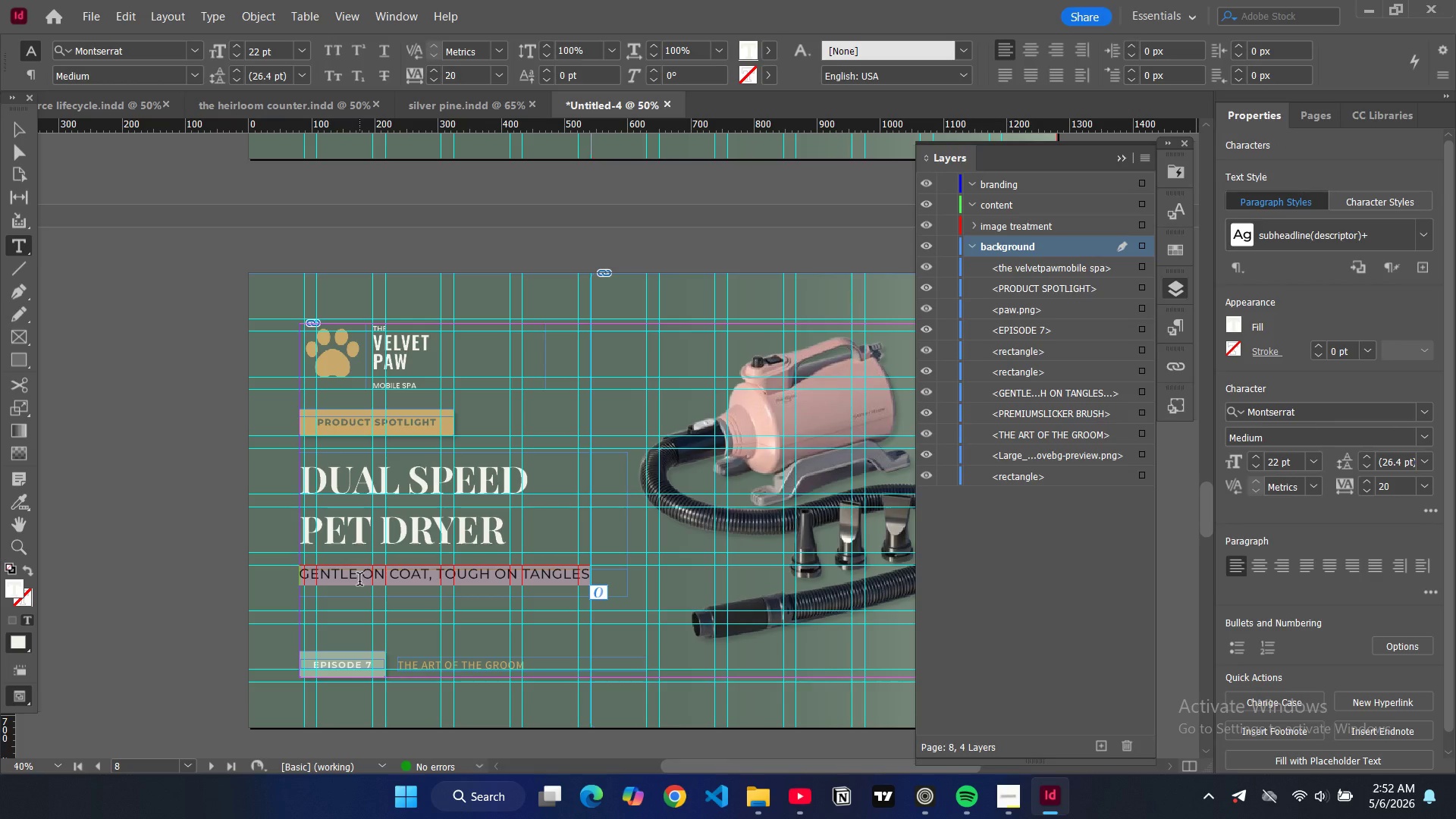 
type(power)
 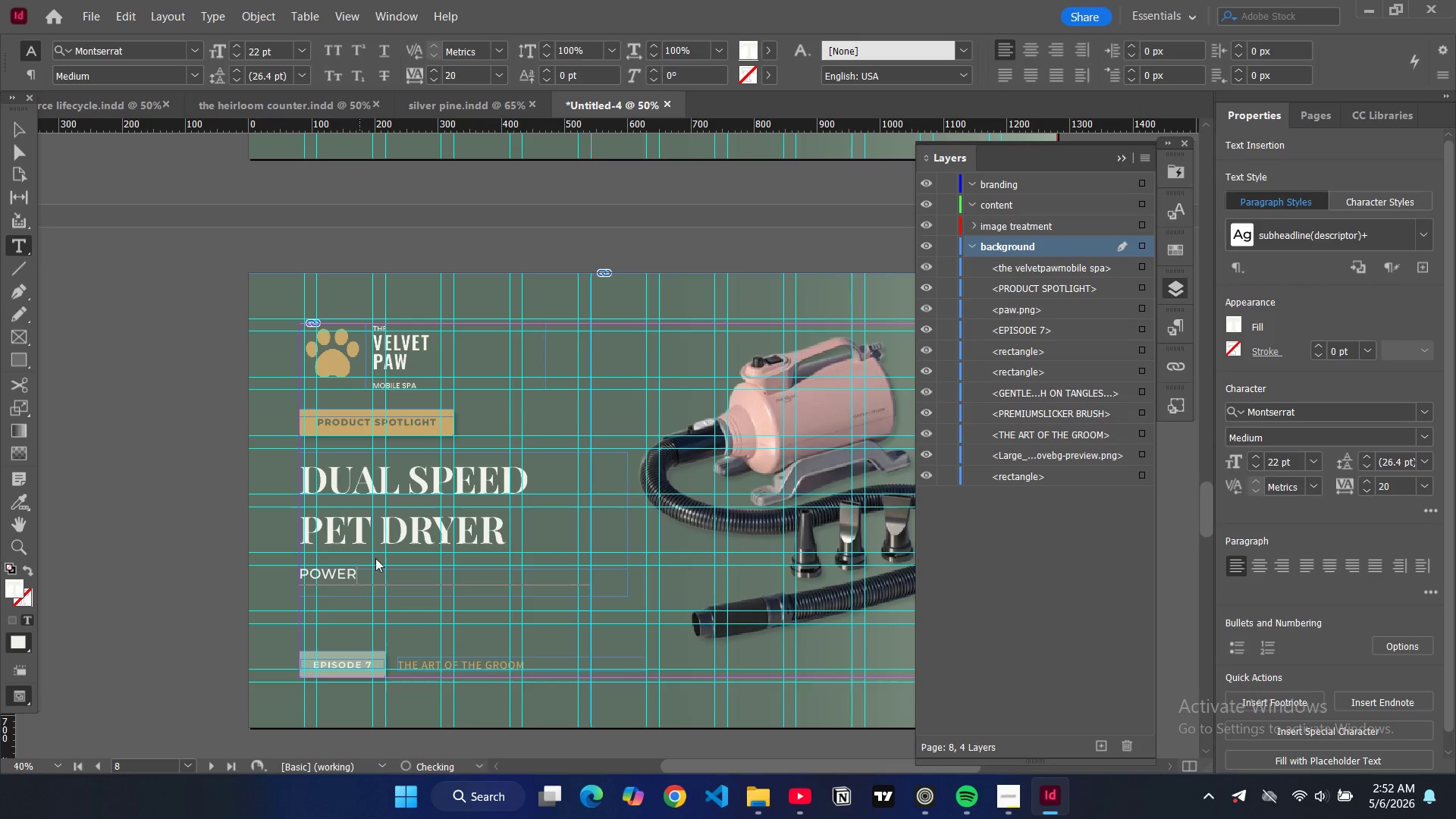 
type(ful. wu)
key(Backspace)
key(Backspace)
type(quie)
 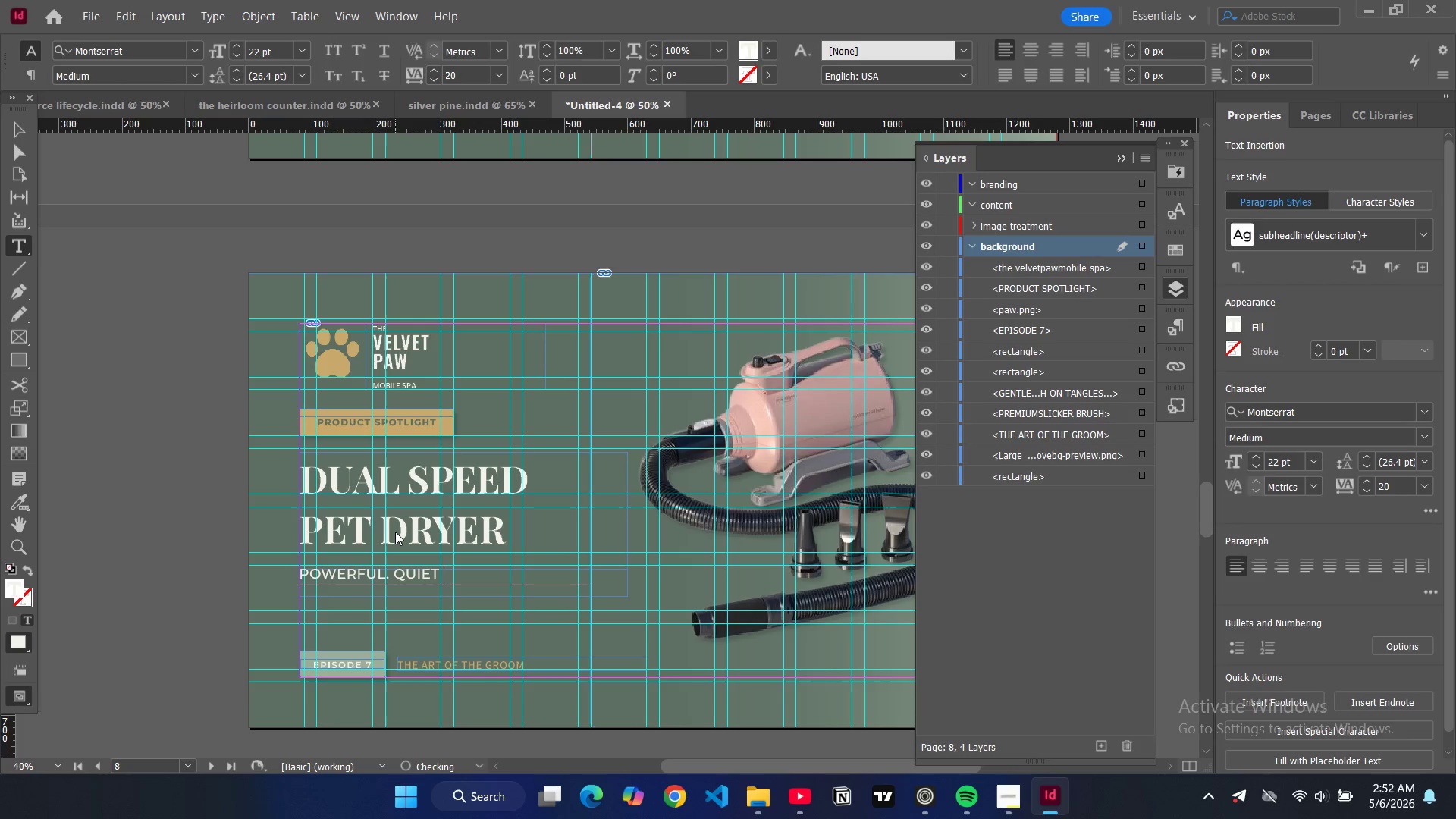 
type(t )
key(Backspace)
type(. efficient.)
 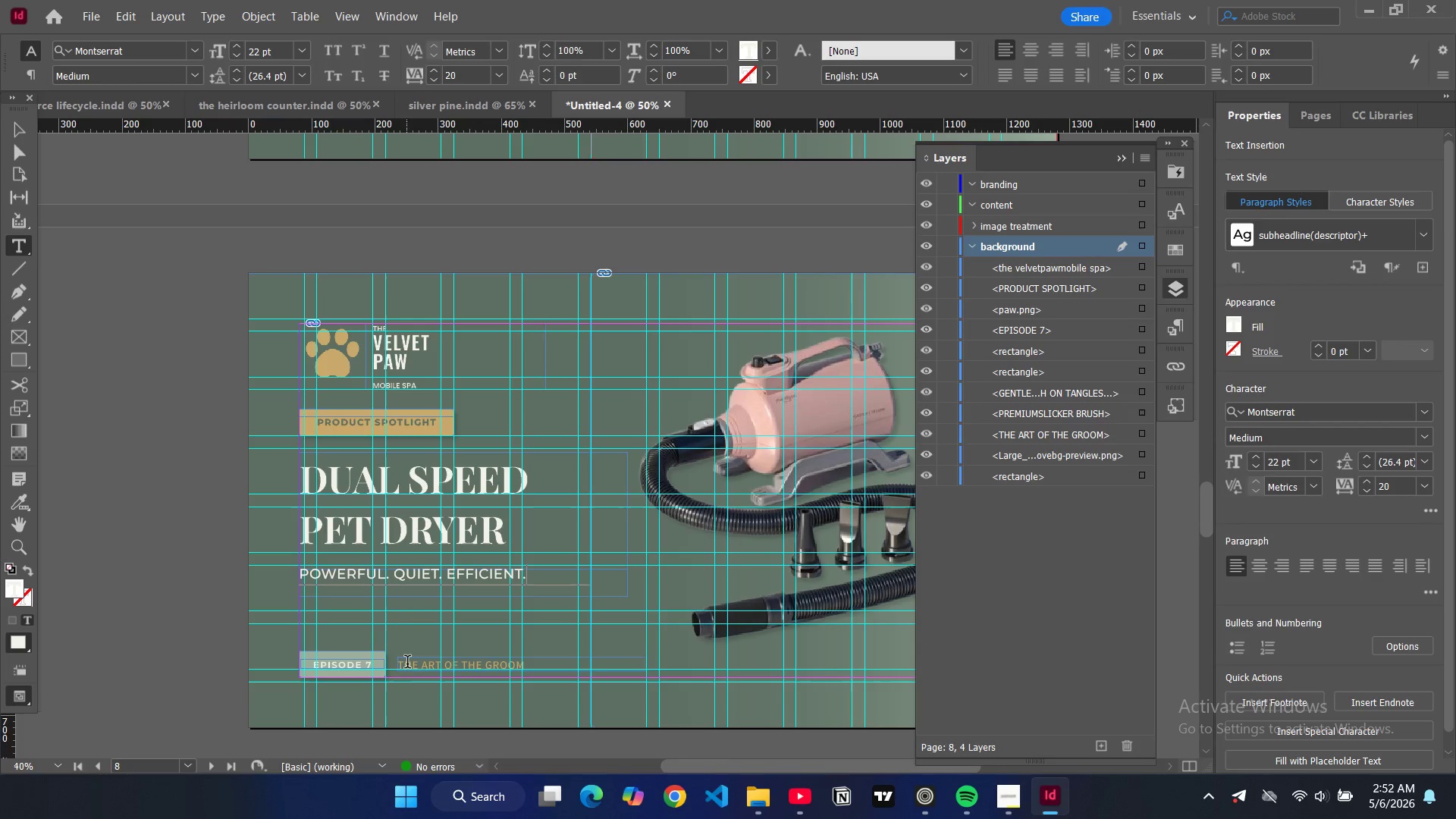 
left_click([380, 664])
 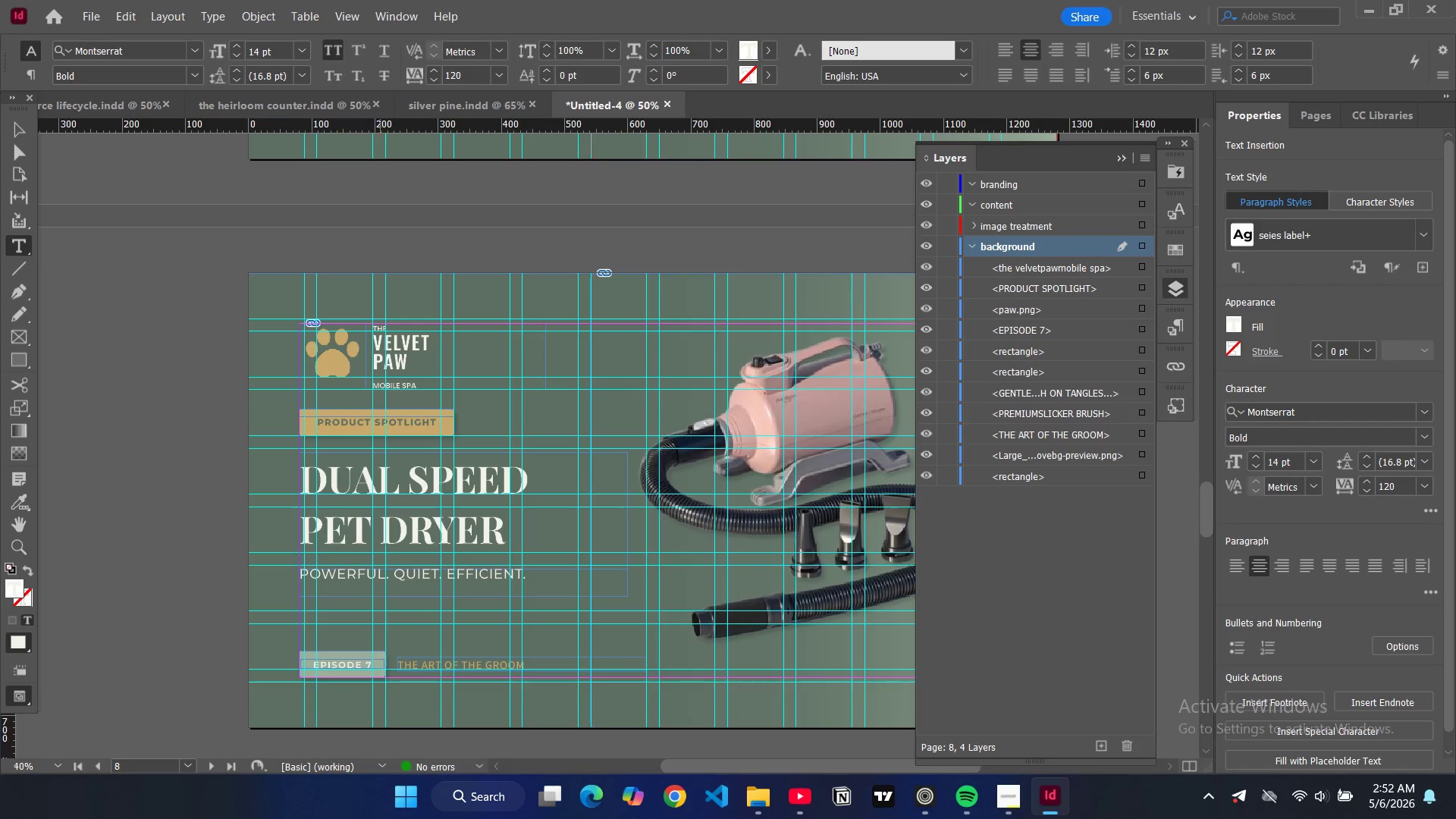 
key(Backspace)
 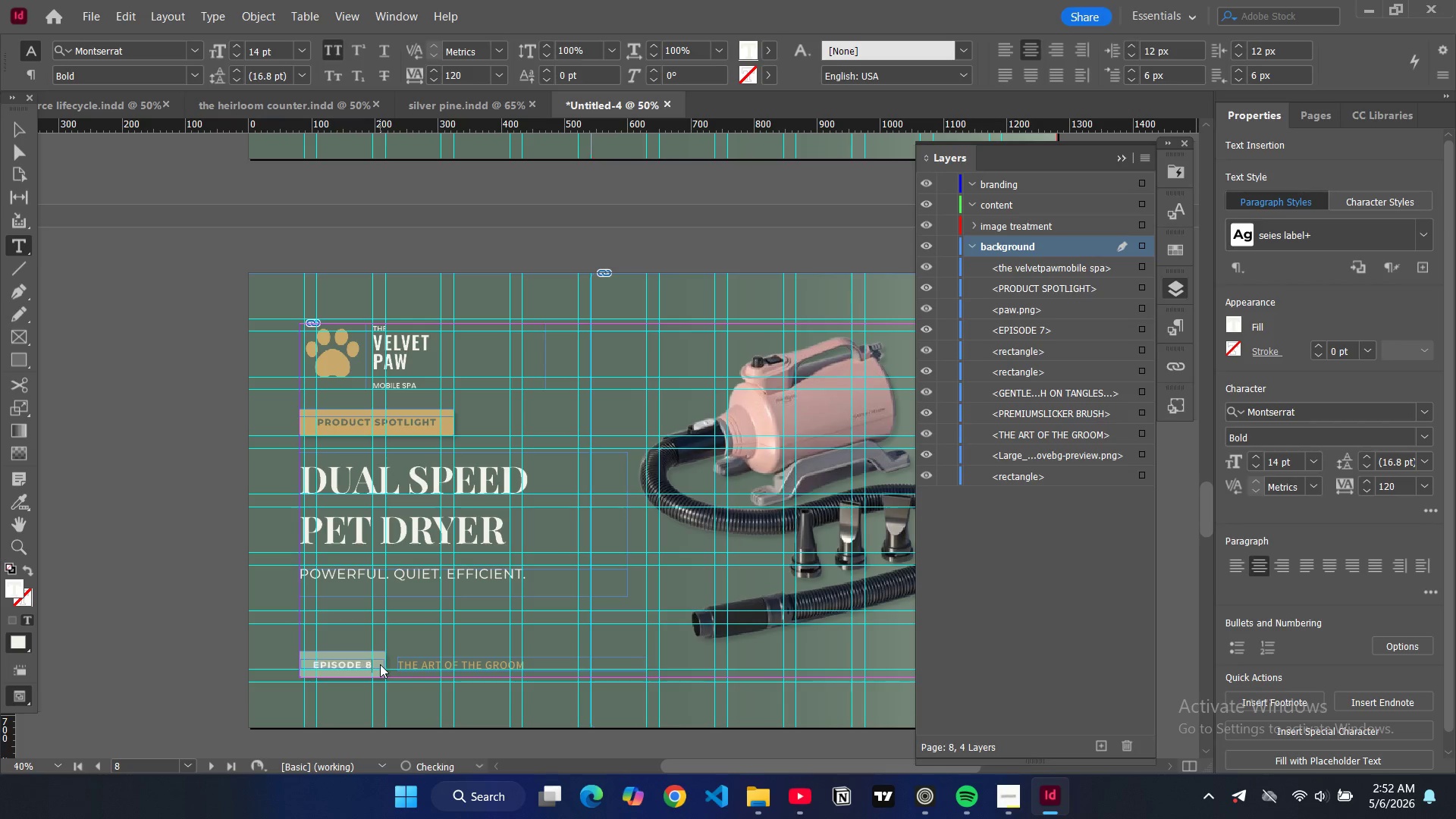 
key(8)
 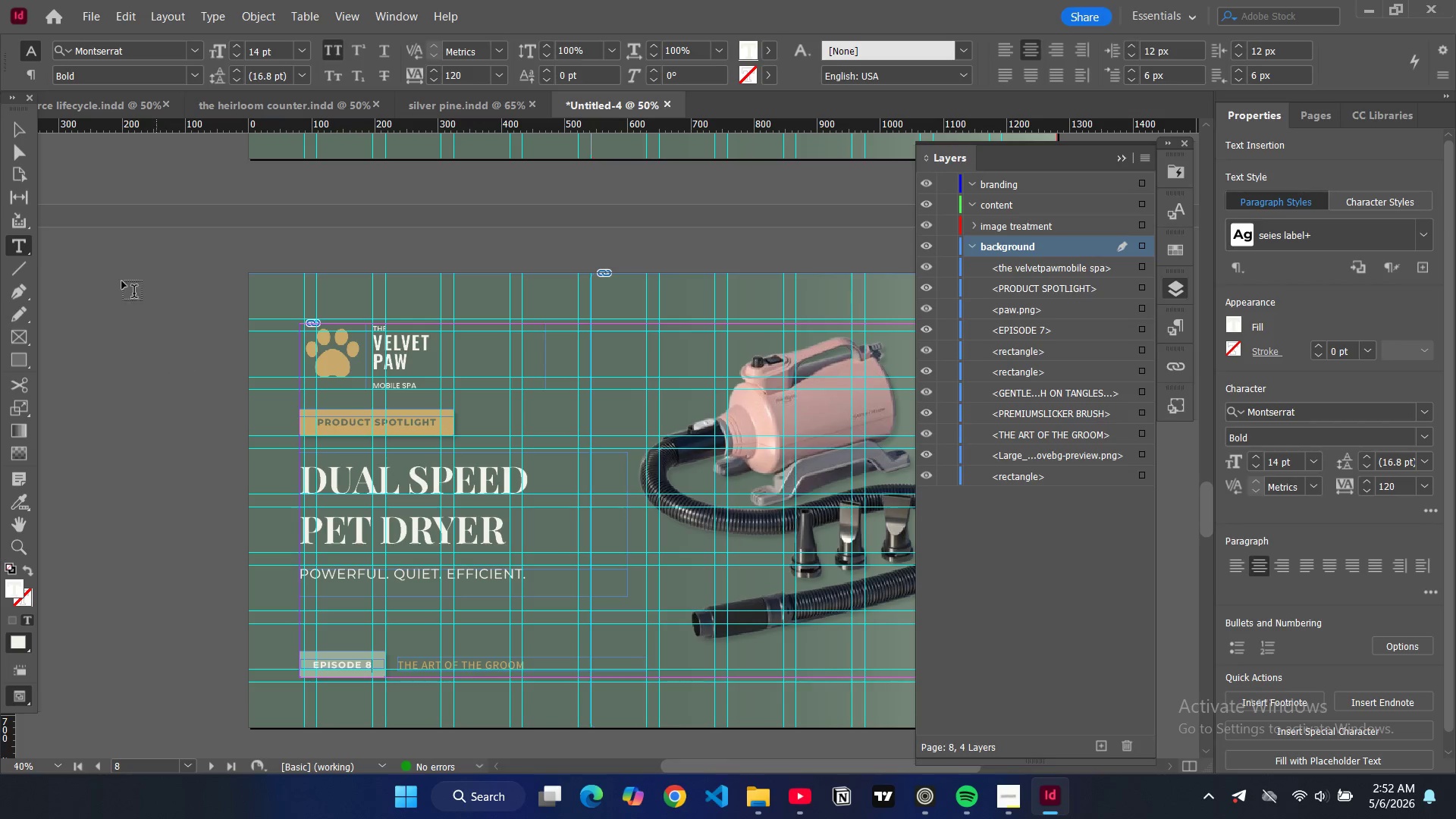 
left_click([11, 133])
 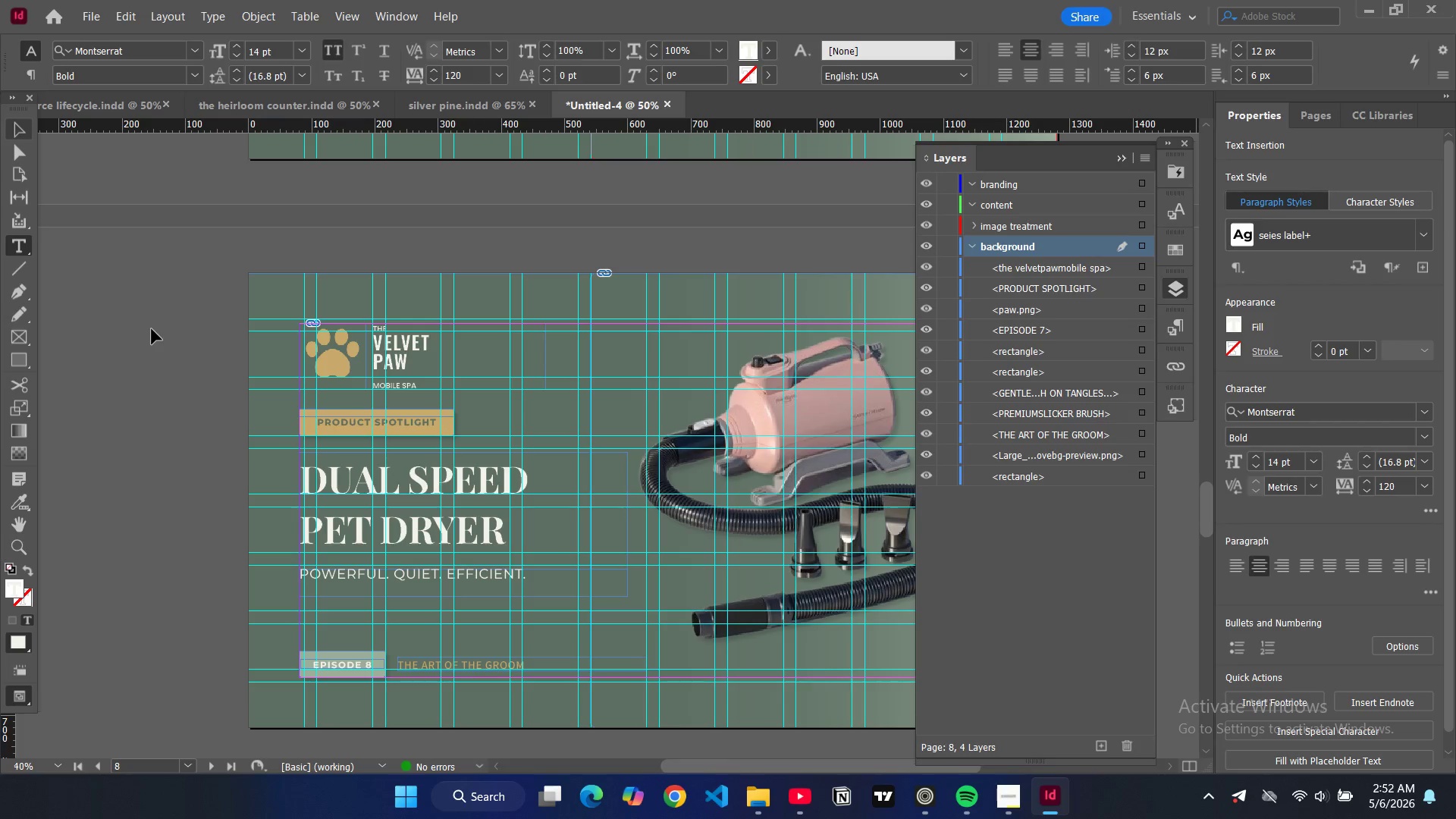 
left_click([152, 329])
 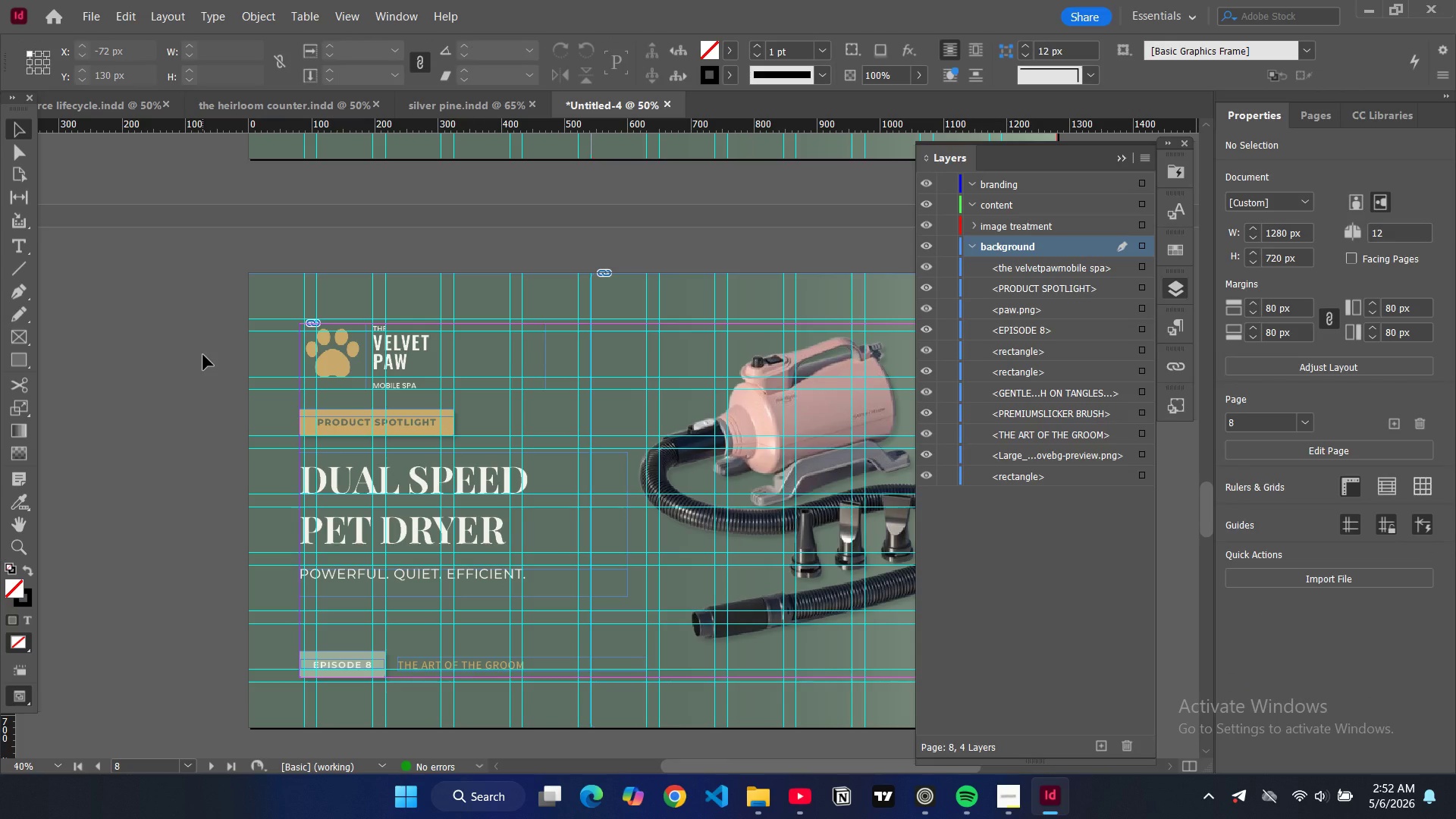 
scroll: coordinate [203, 355], scroll_direction: up, amount: 9.0
 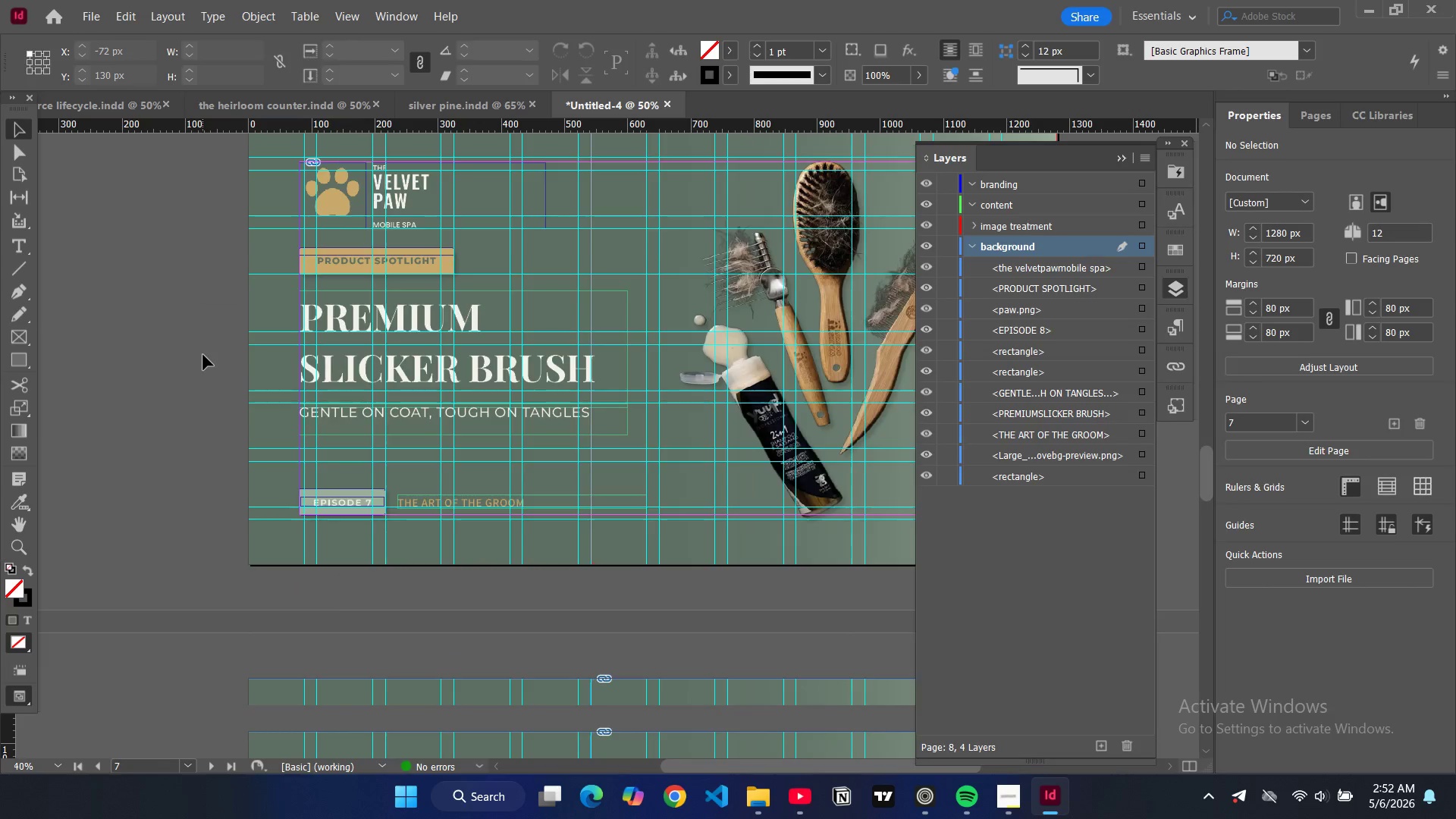 
scroll: coordinate [203, 355], scroll_direction: down, amount: 11.0
 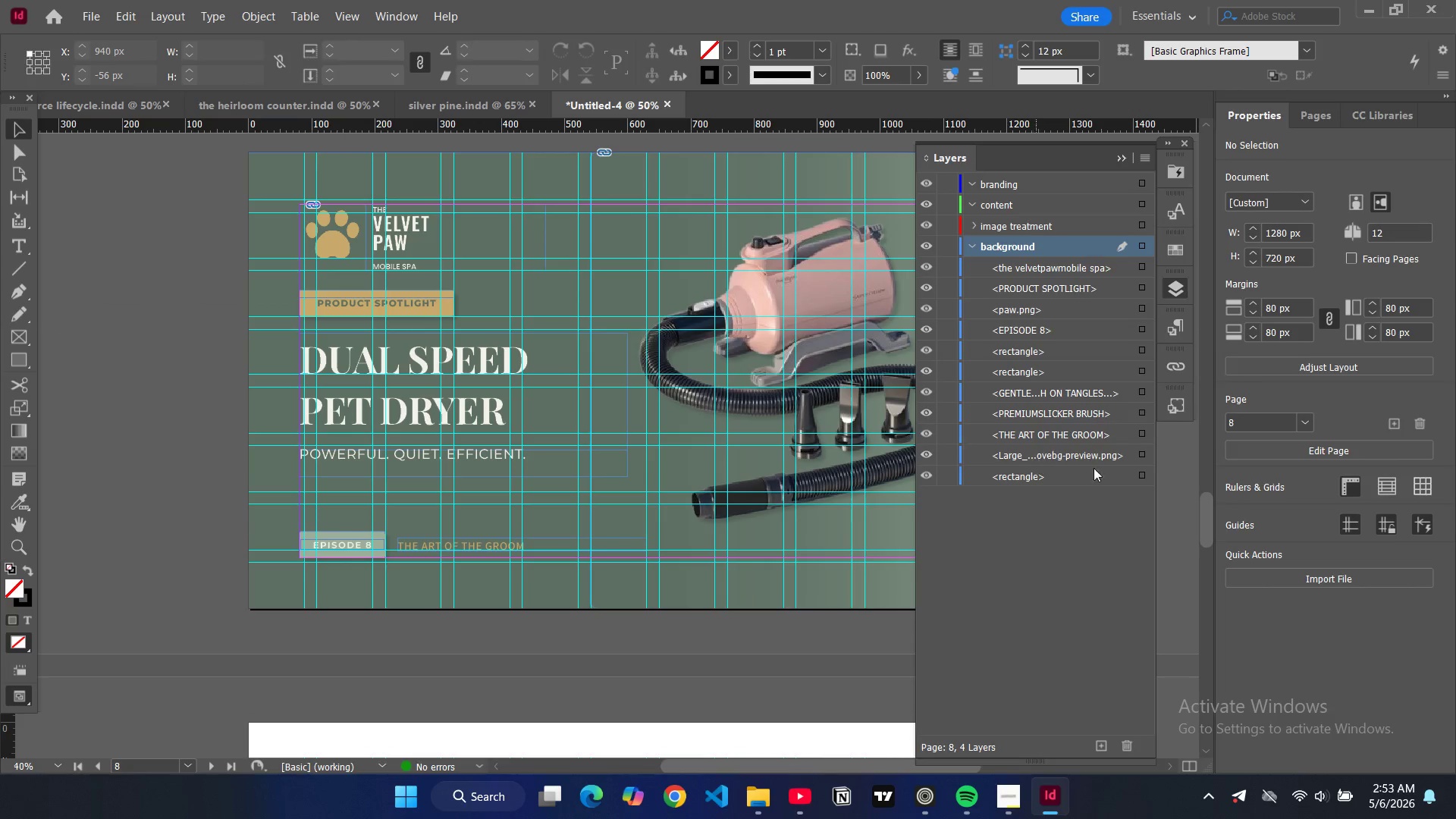 
left_click([1143, 457])
 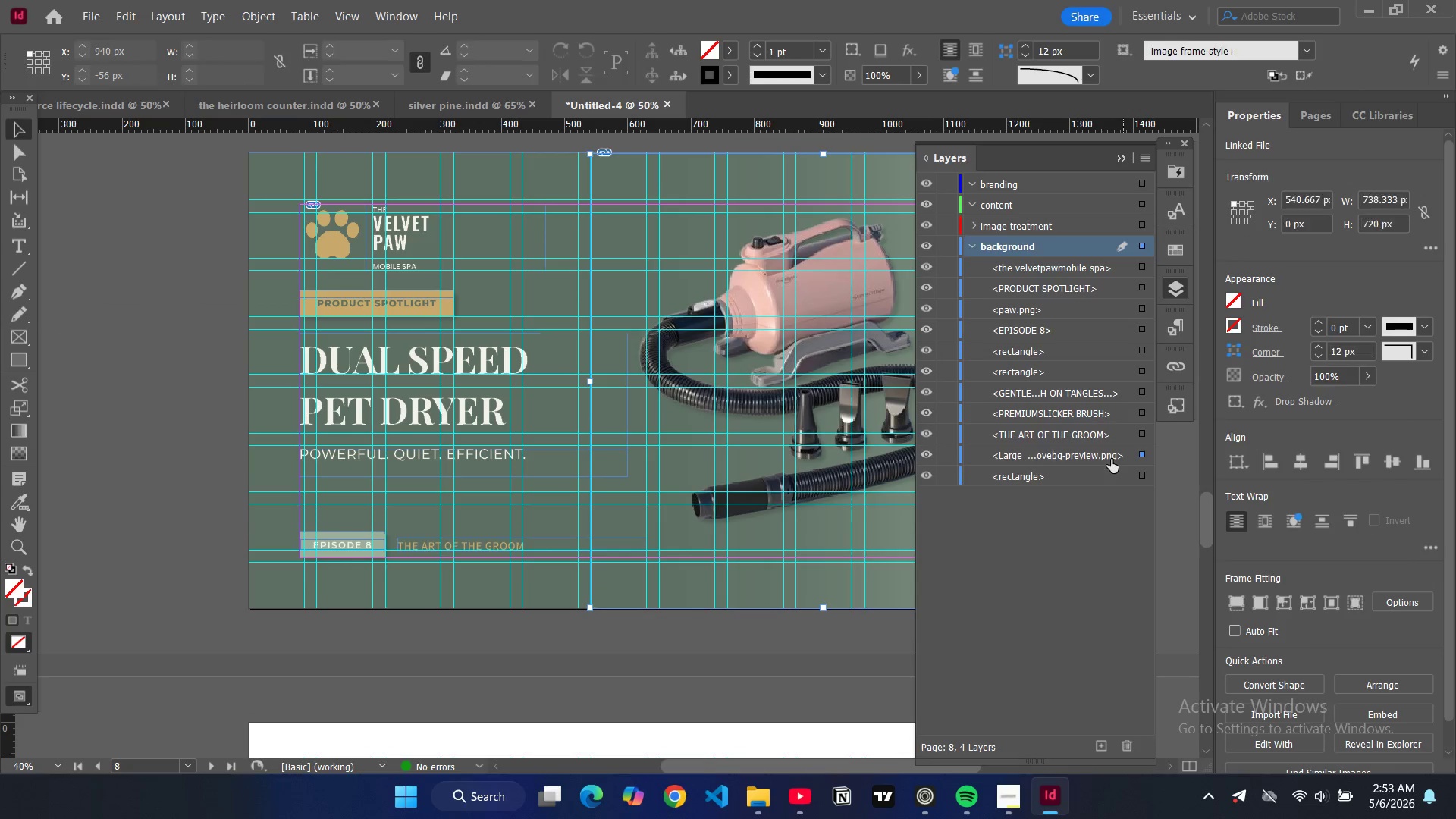 
left_click_drag(start_coordinate=[1111, 459], to_coordinate=[1040, 232])
 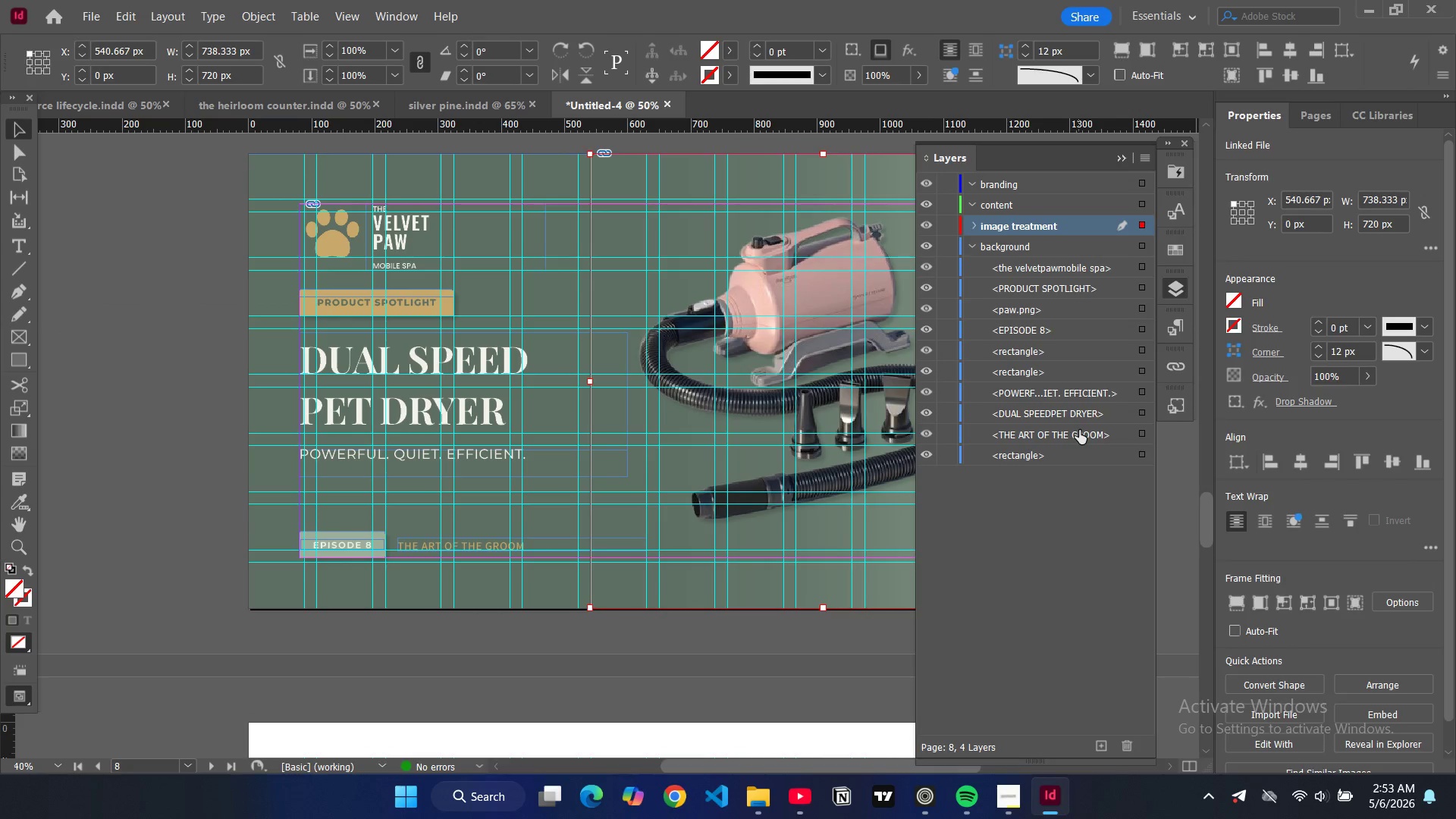 
left_click_drag(start_coordinate=[1079, 430], to_coordinate=[1014, 213])
 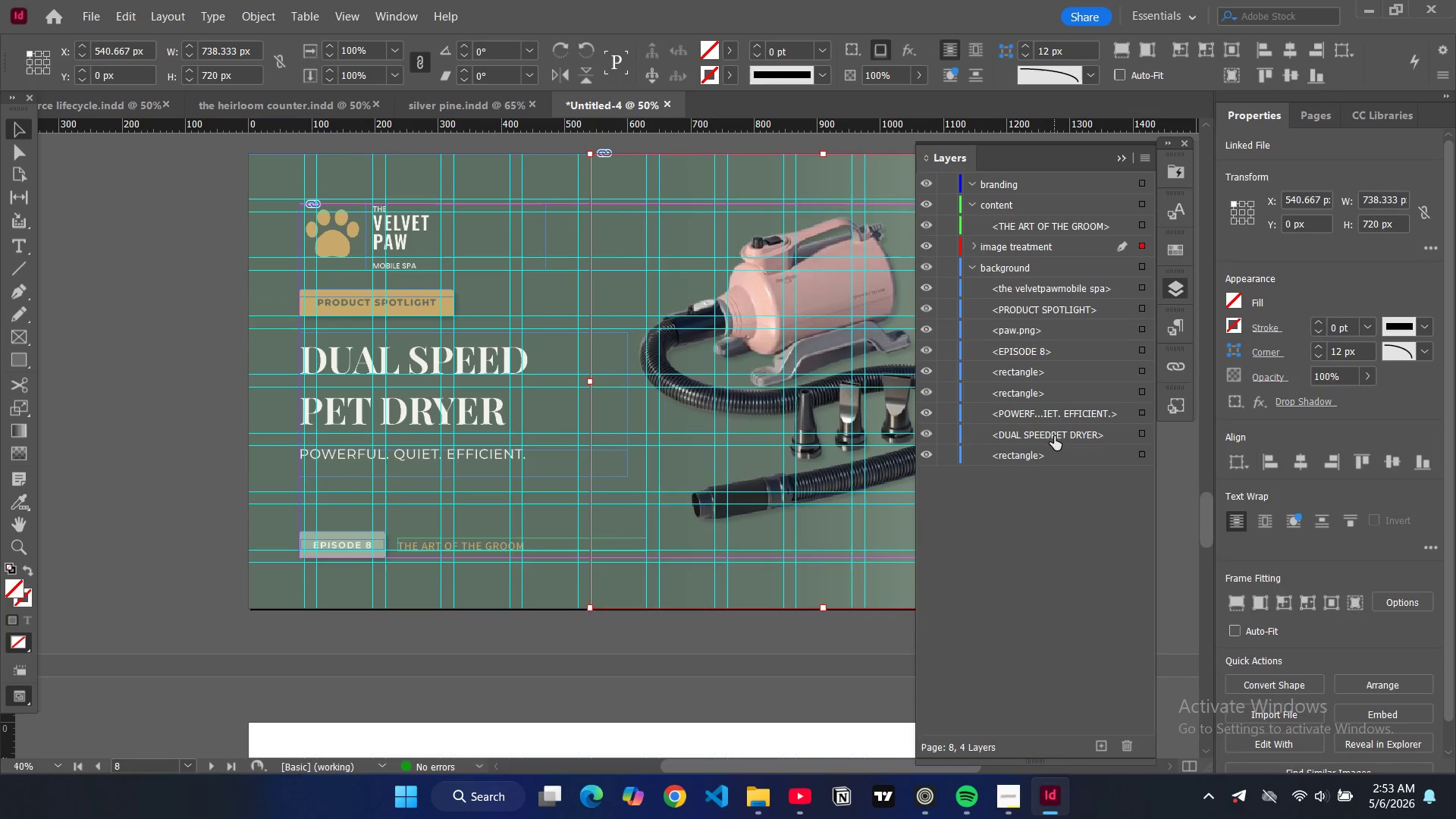 
left_click_drag(start_coordinate=[1054, 436], to_coordinate=[1012, 238])
 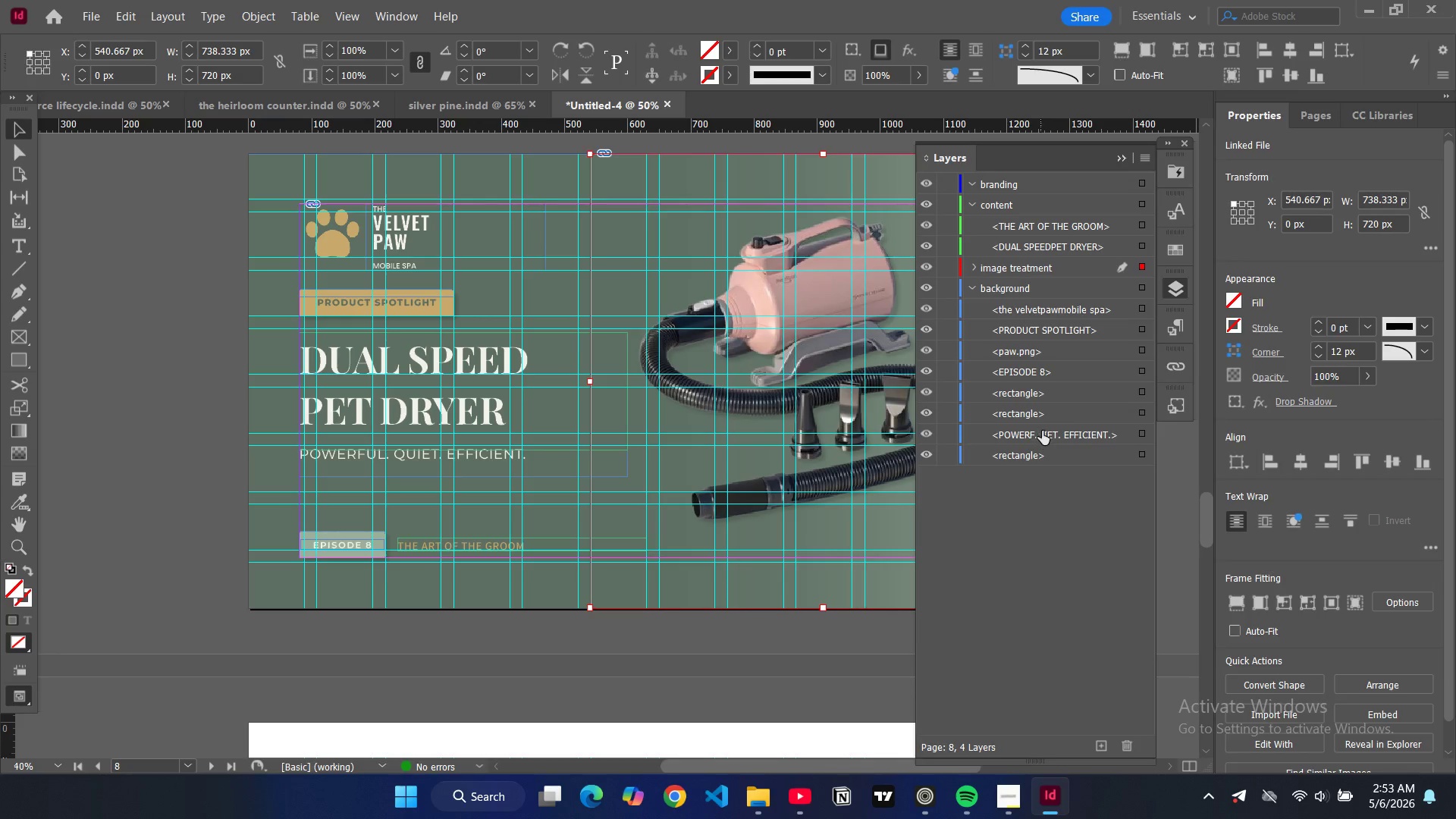 
left_click_drag(start_coordinate=[1041, 435], to_coordinate=[1017, 262])
 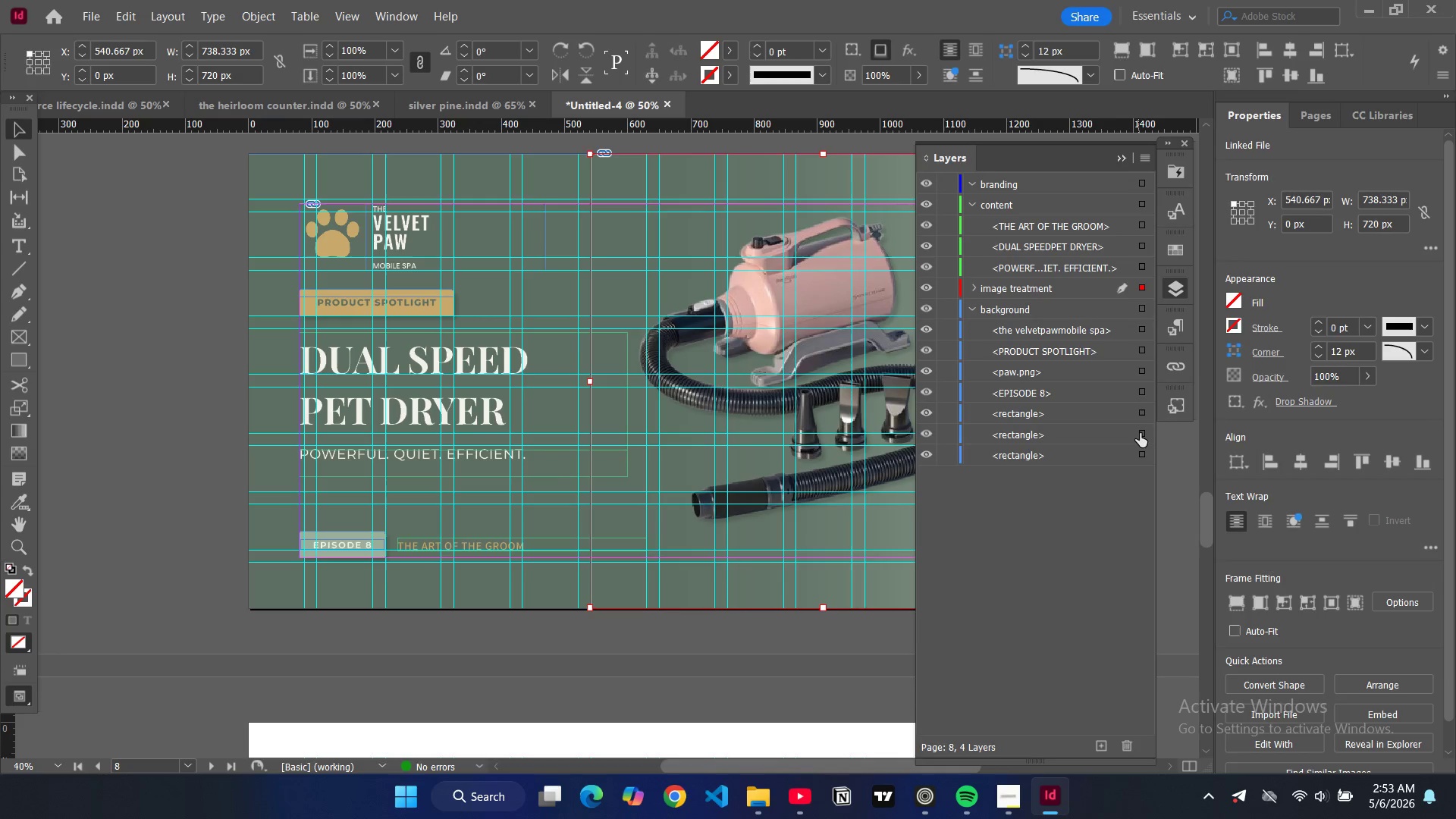 
left_click_drag(start_coordinate=[1112, 431], to_coordinate=[1028, 195])
 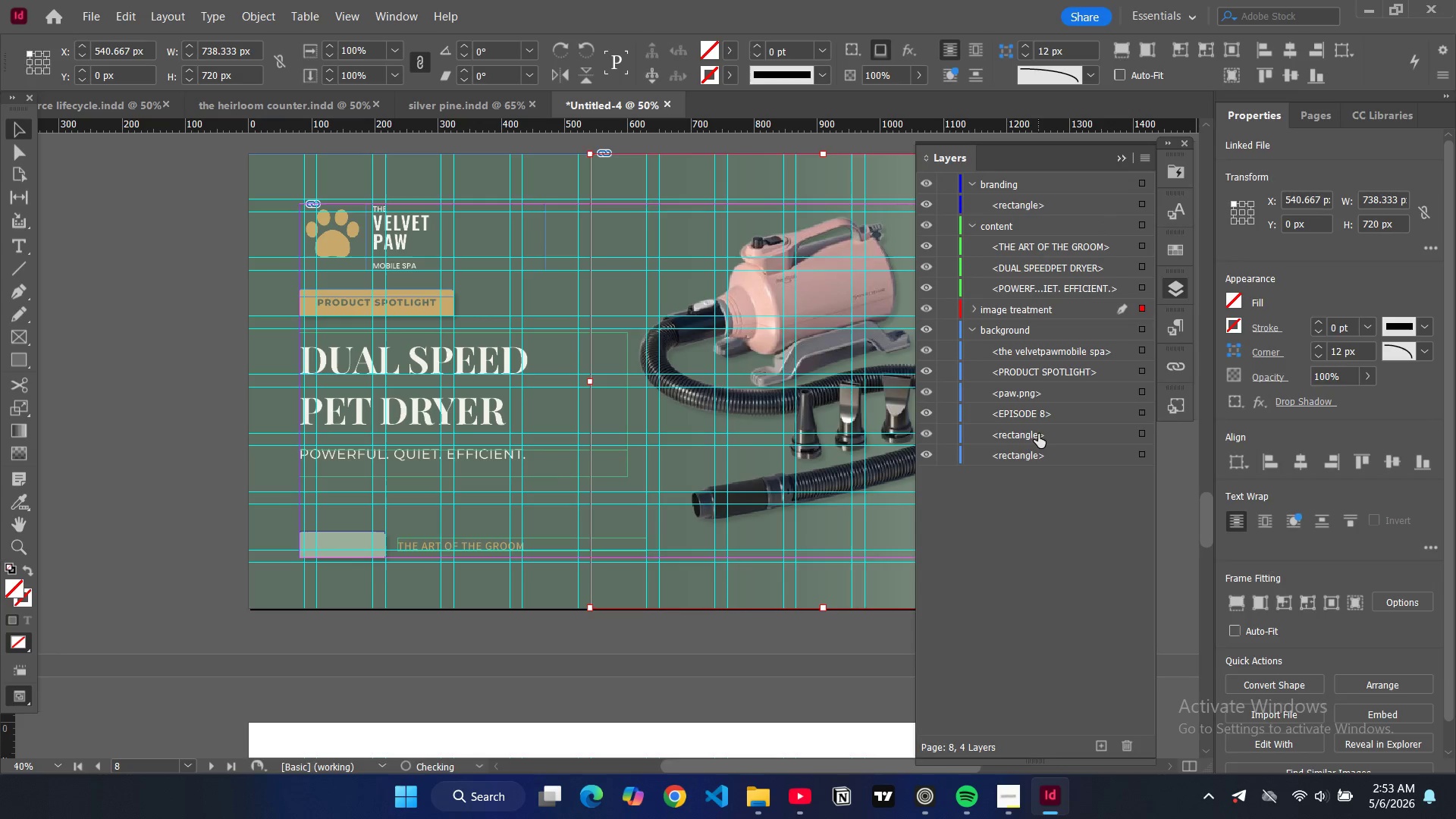 
left_click_drag(start_coordinate=[1038, 434], to_coordinate=[1009, 199])
 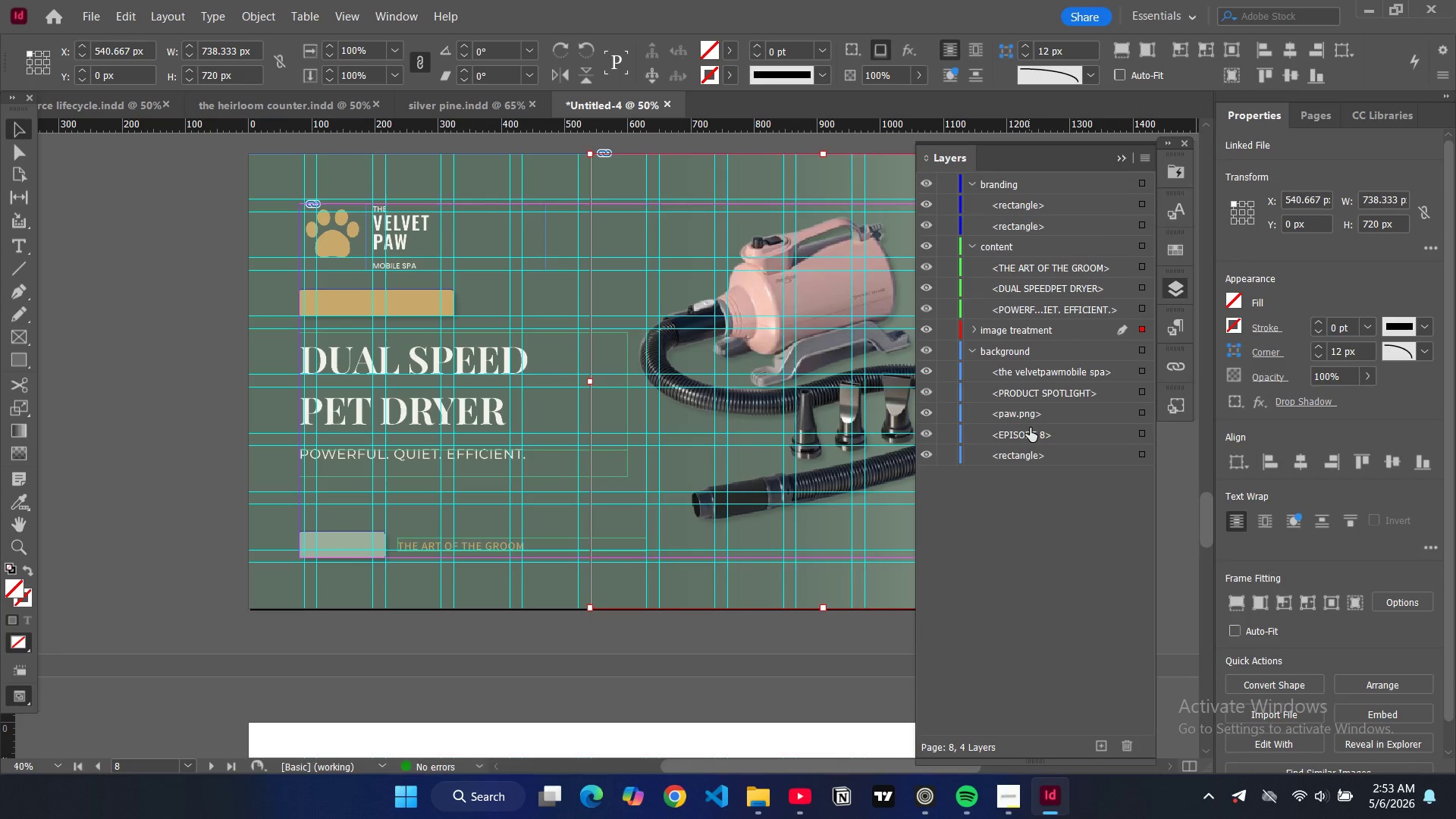 
left_click_drag(start_coordinate=[1030, 428], to_coordinate=[1013, 200])
 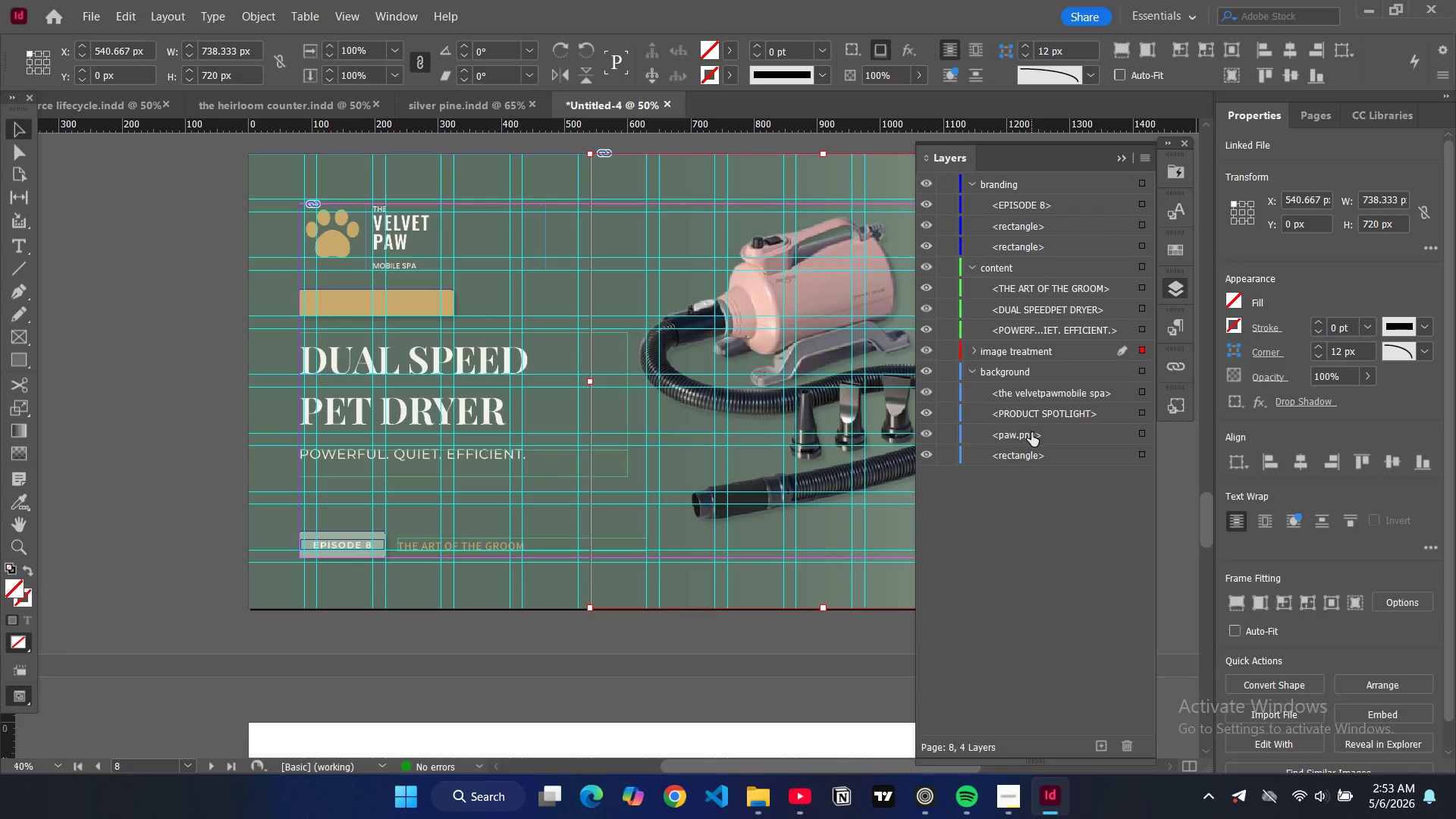 
left_click_drag(start_coordinate=[1031, 432], to_coordinate=[1015, 203])
 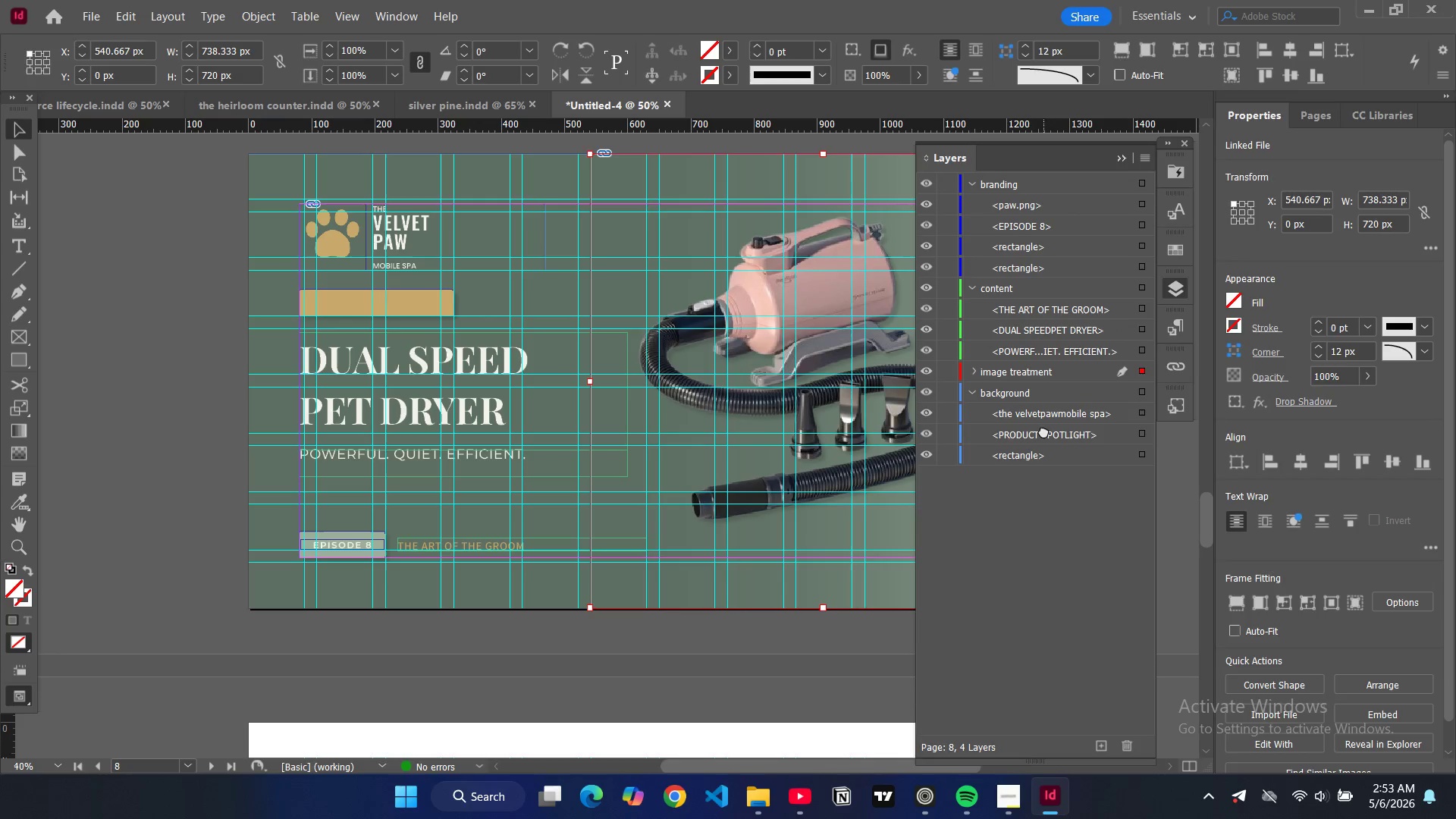 
left_click_drag(start_coordinate=[1043, 436], to_coordinate=[1012, 199])
 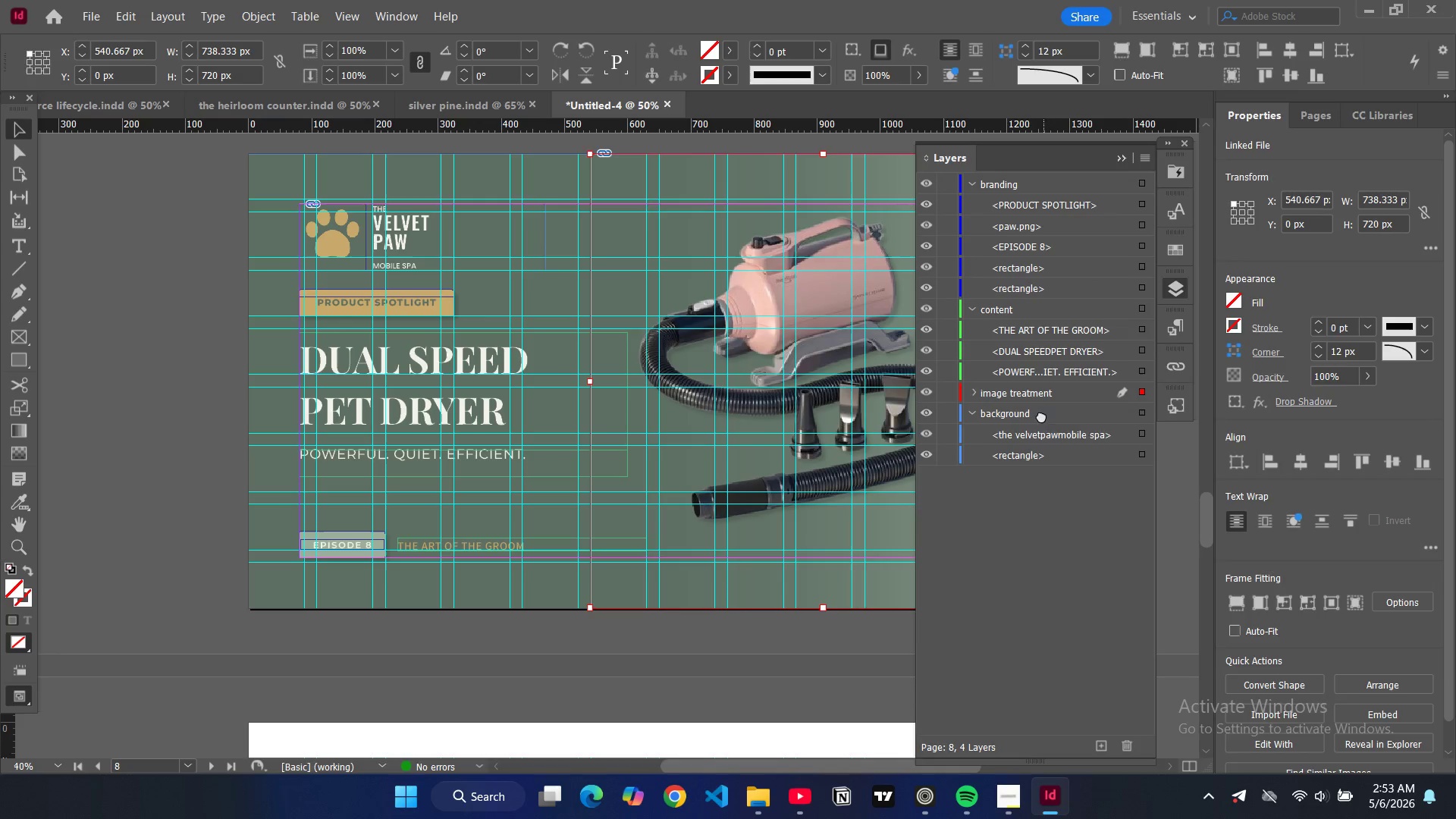 
left_click_drag(start_coordinate=[1044, 433], to_coordinate=[1012, 188])
 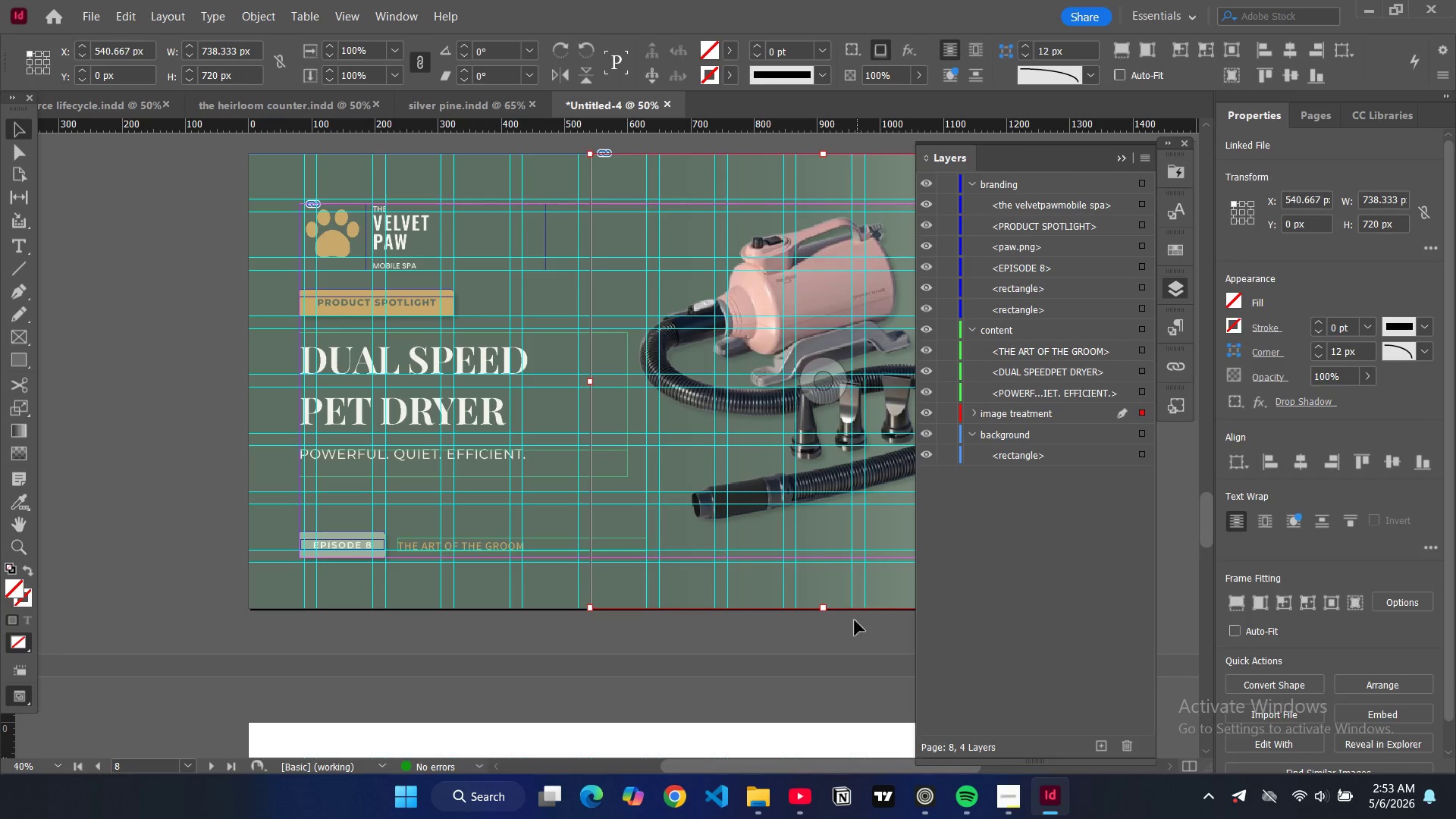 
left_click([853, 629])
 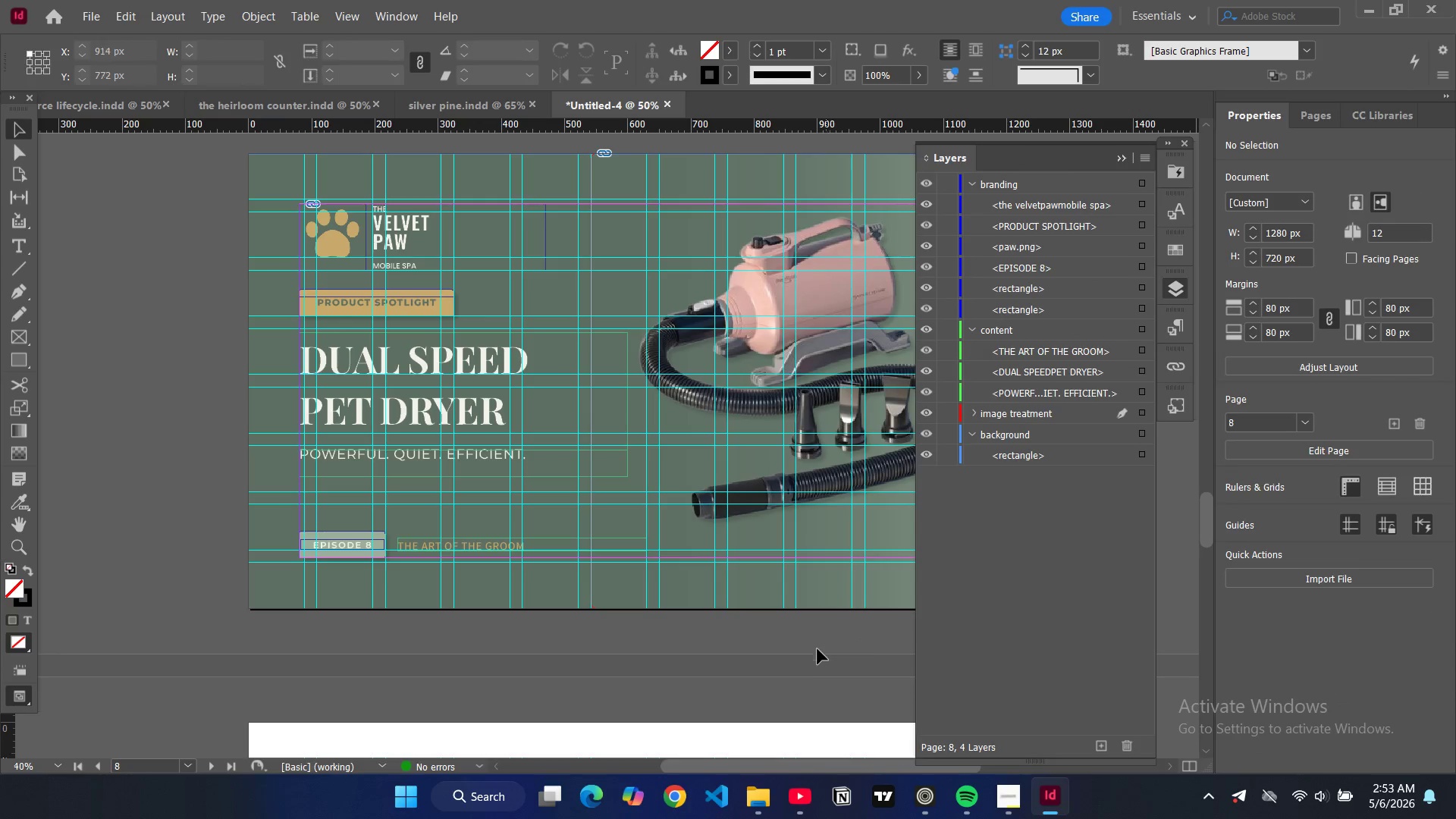 
key(W)
 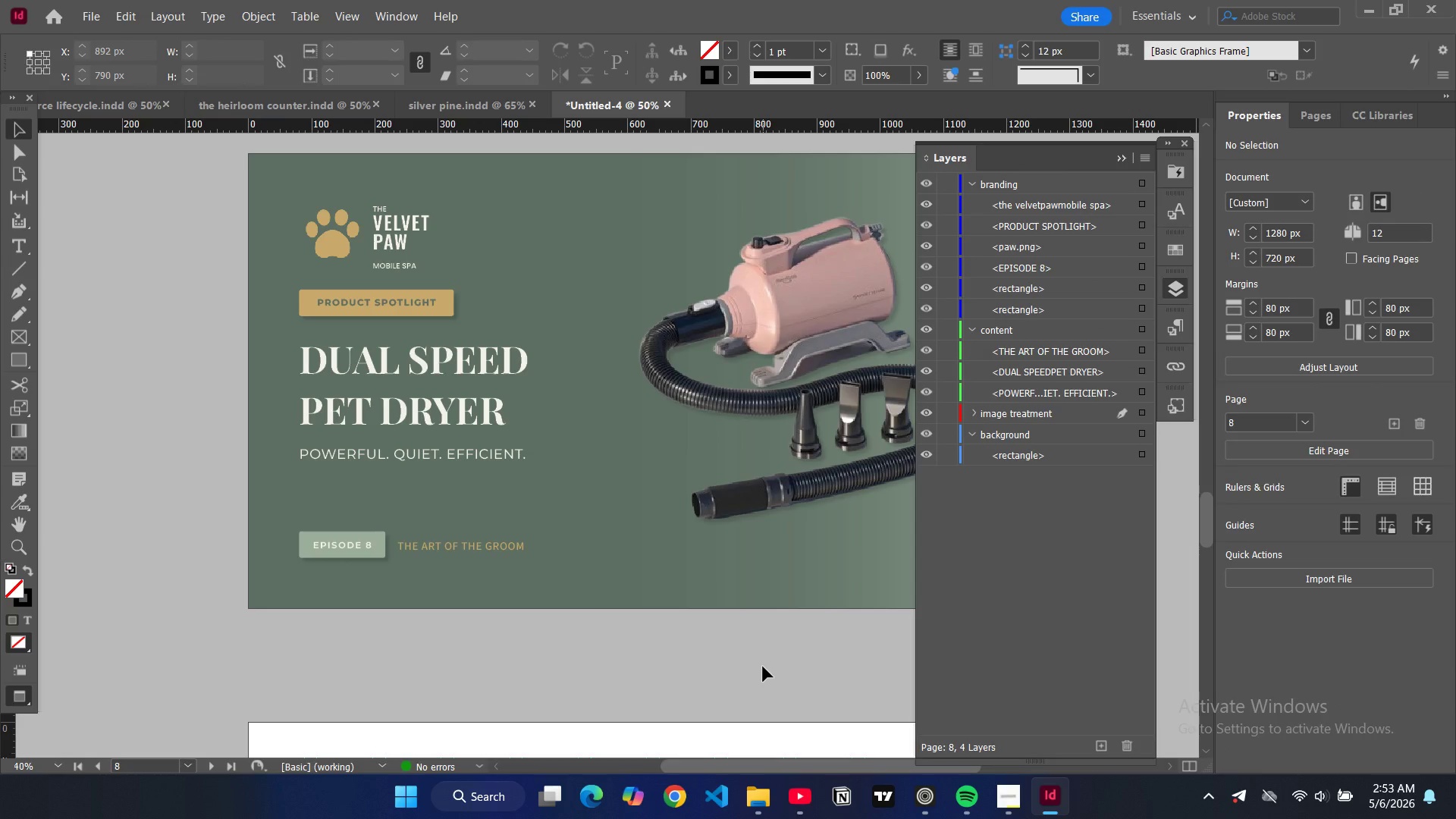 
scroll: coordinate [763, 667], scroll_direction: up, amount: 14.0
 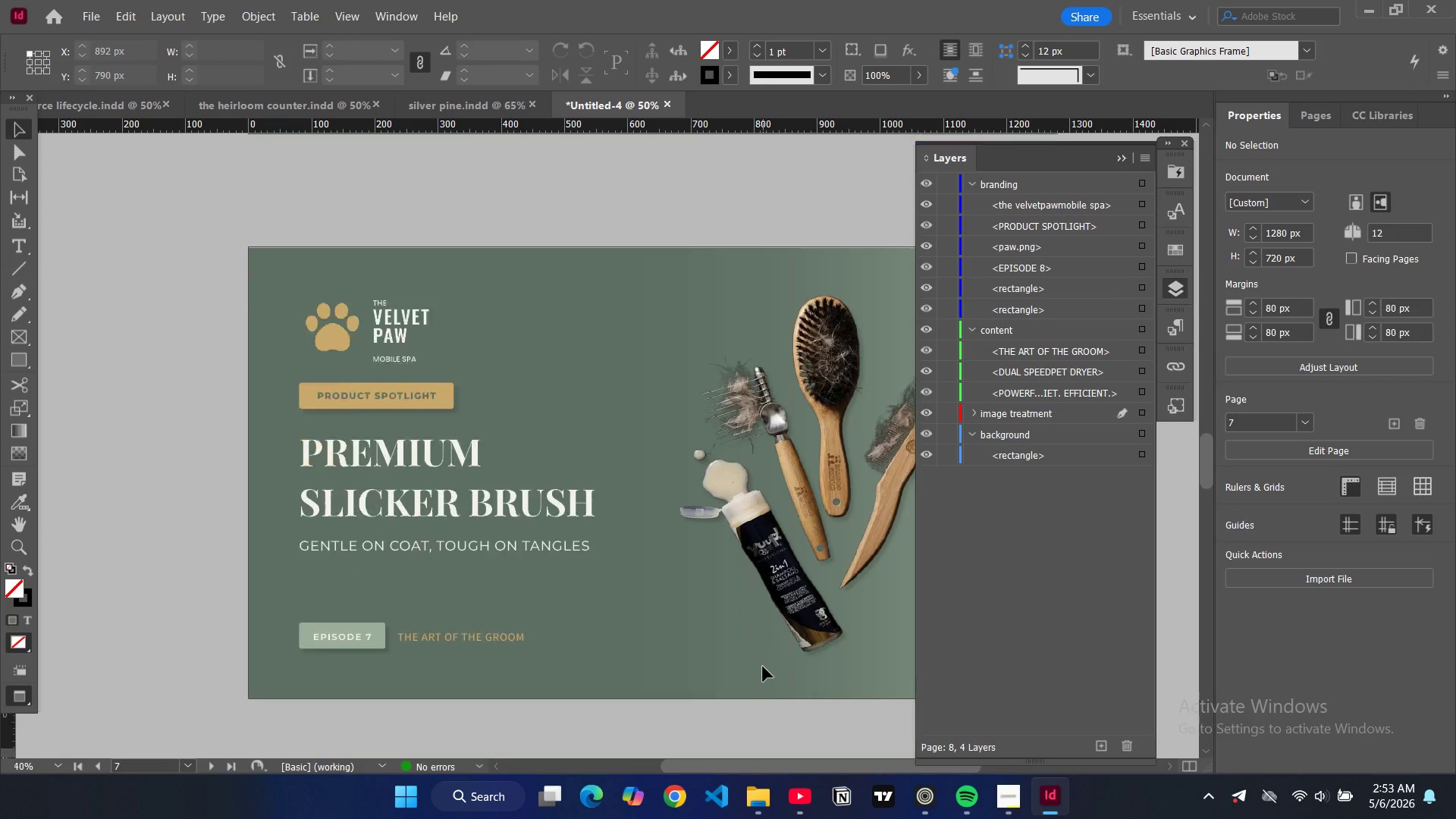 
scroll: coordinate [763, 667], scroll_direction: down, amount: 10.0
 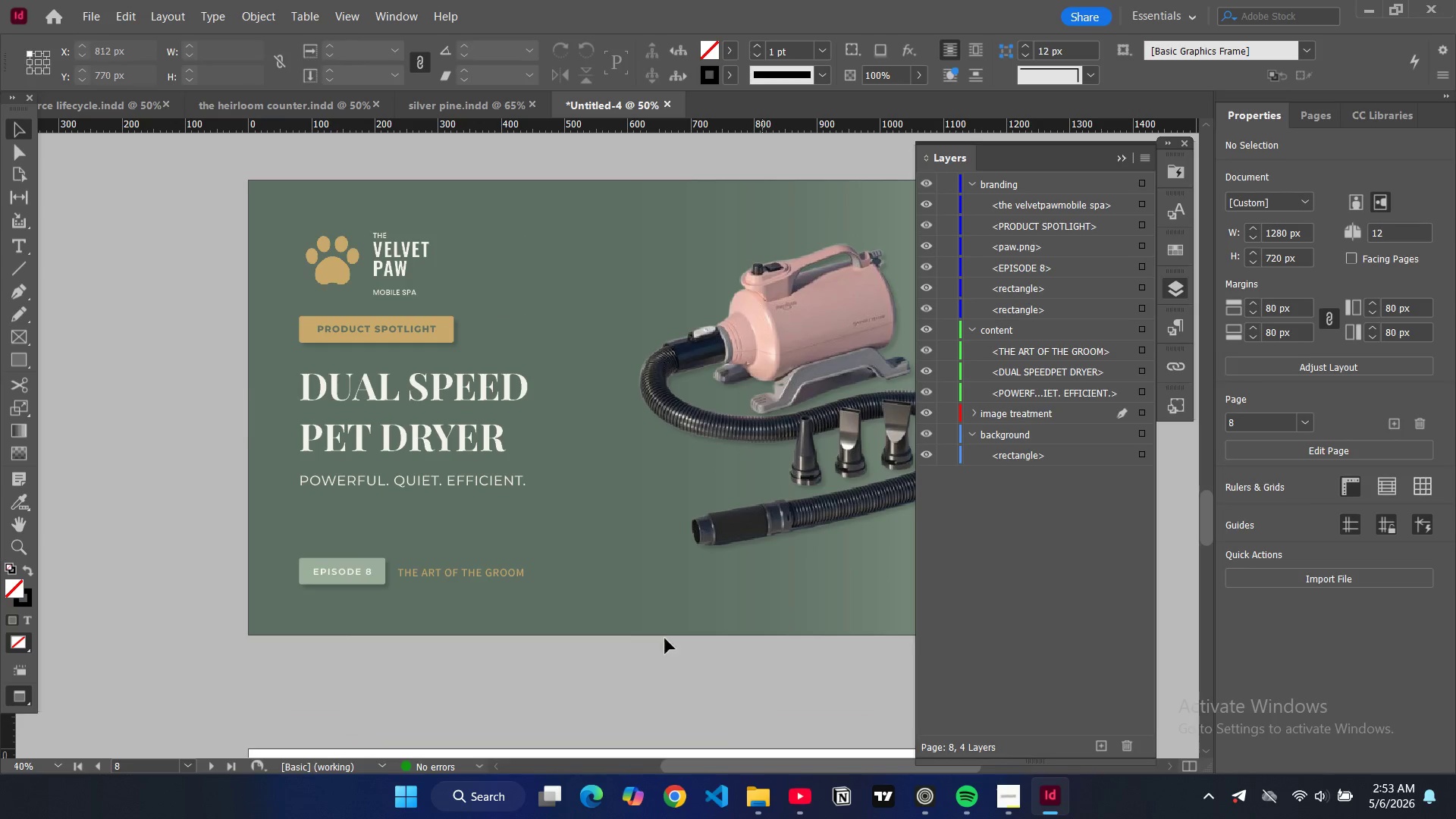 
left_click([491, 577])
 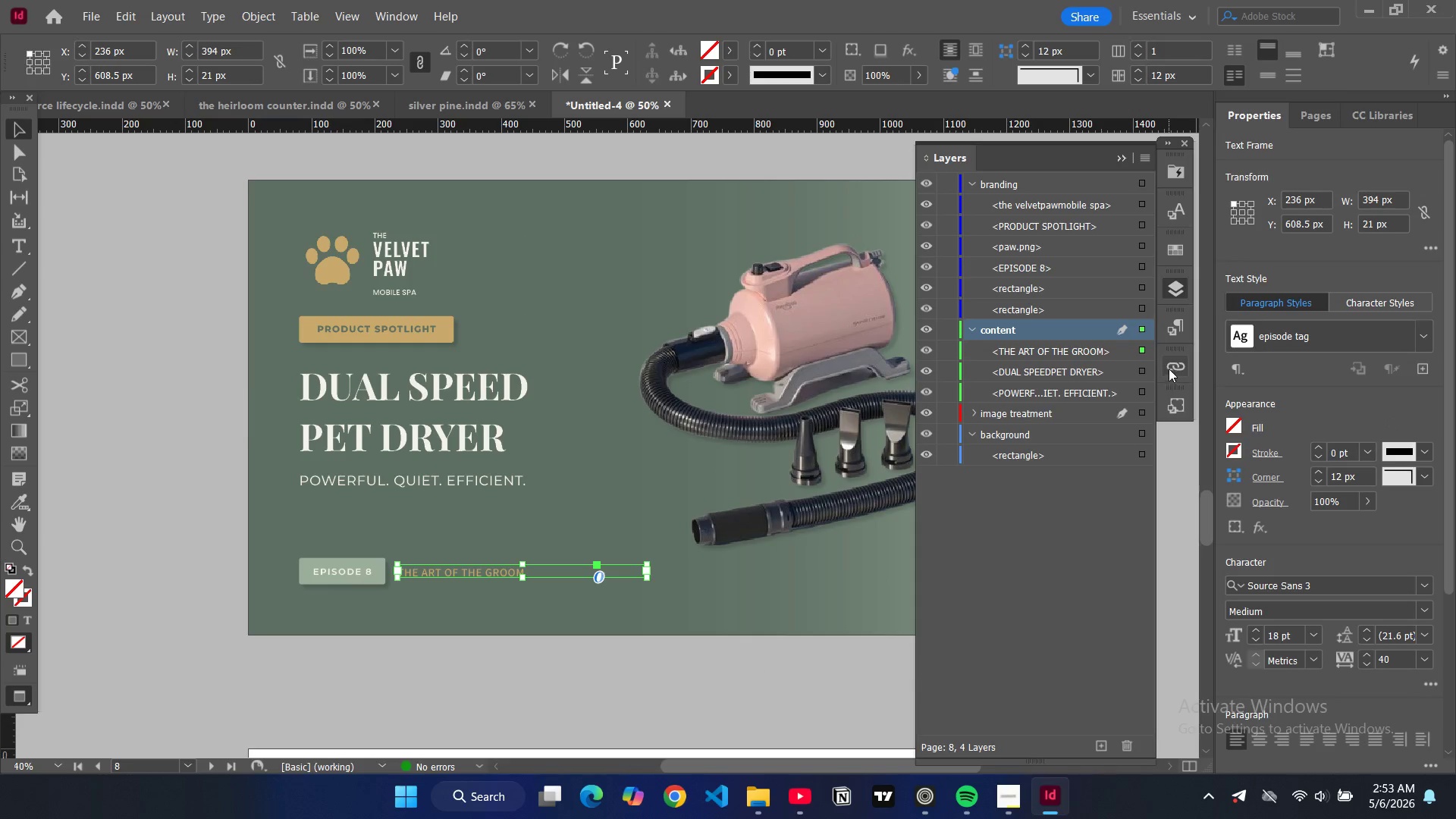 
left_click([1174, 337])
 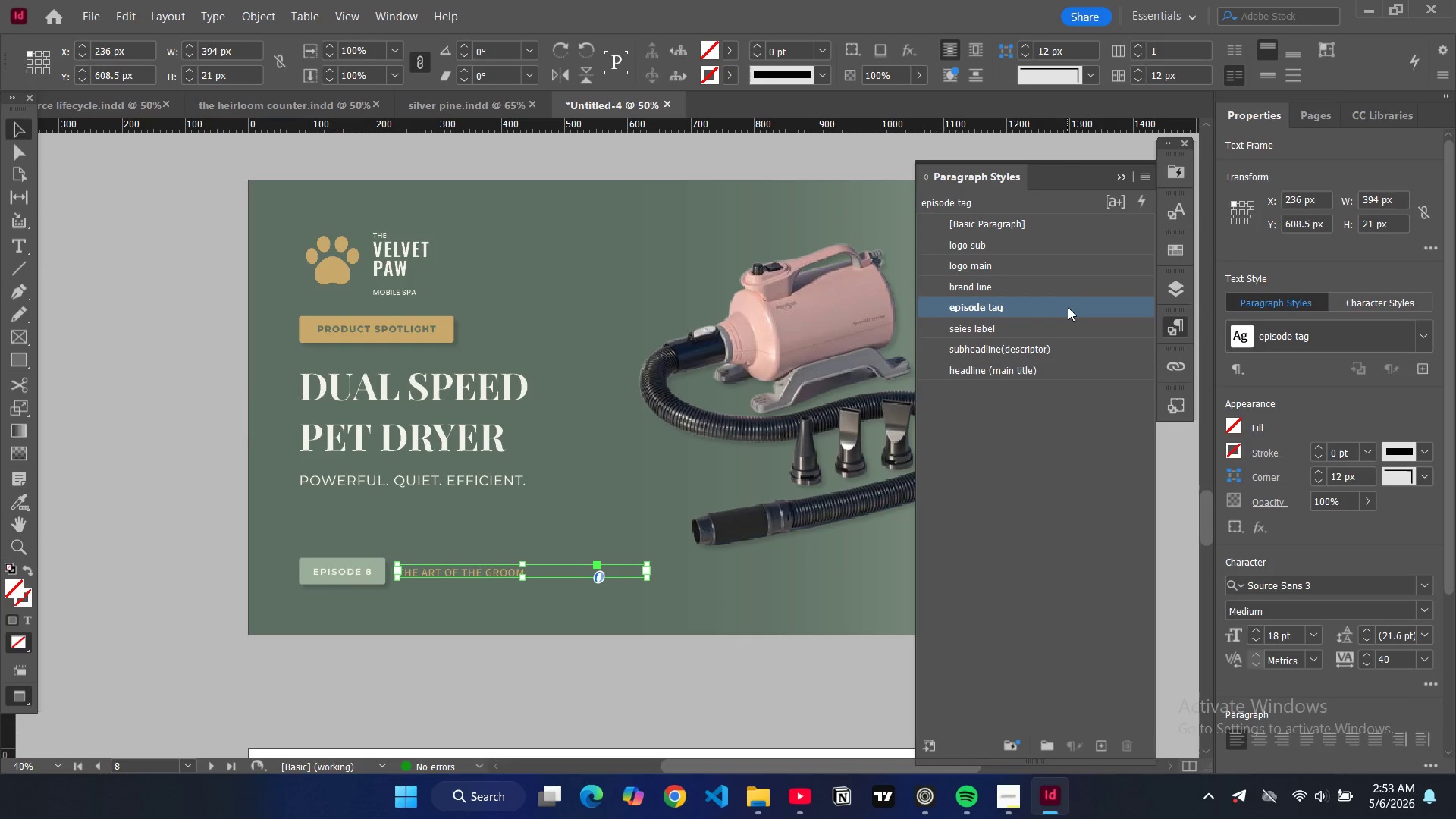 
double_click([1068, 307])
 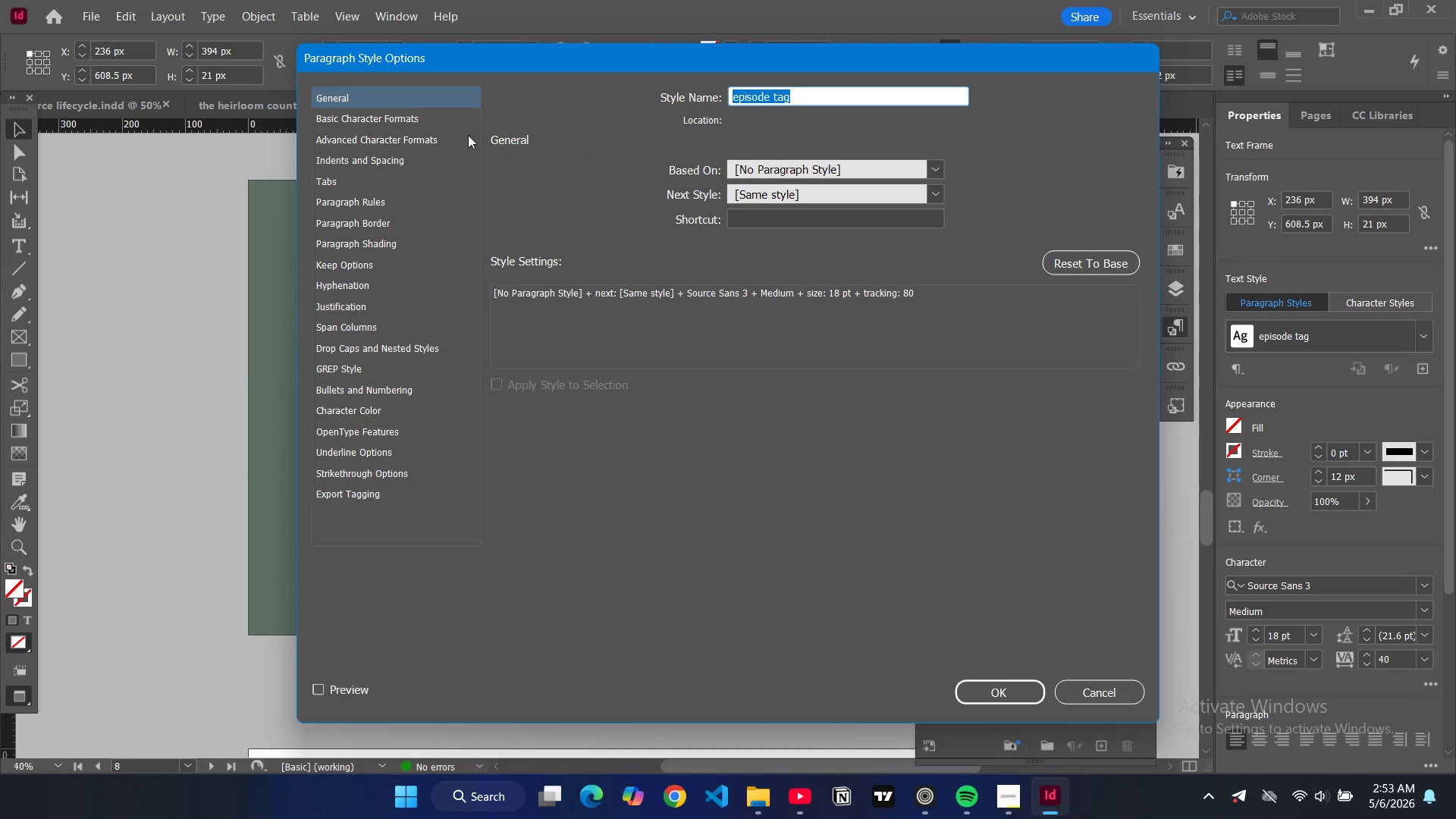 
left_click([447, 118])
 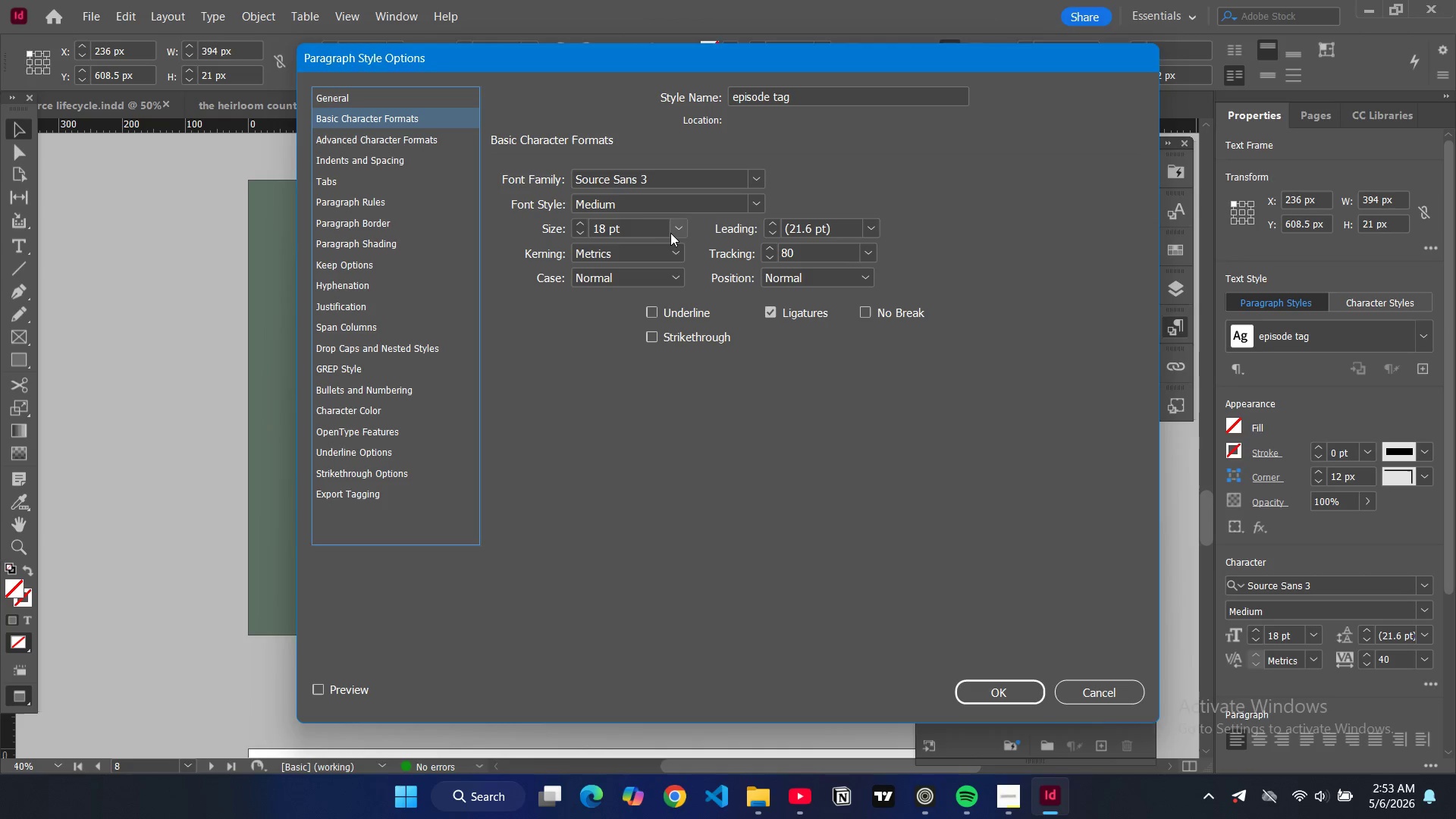 
left_click([671, 234])
 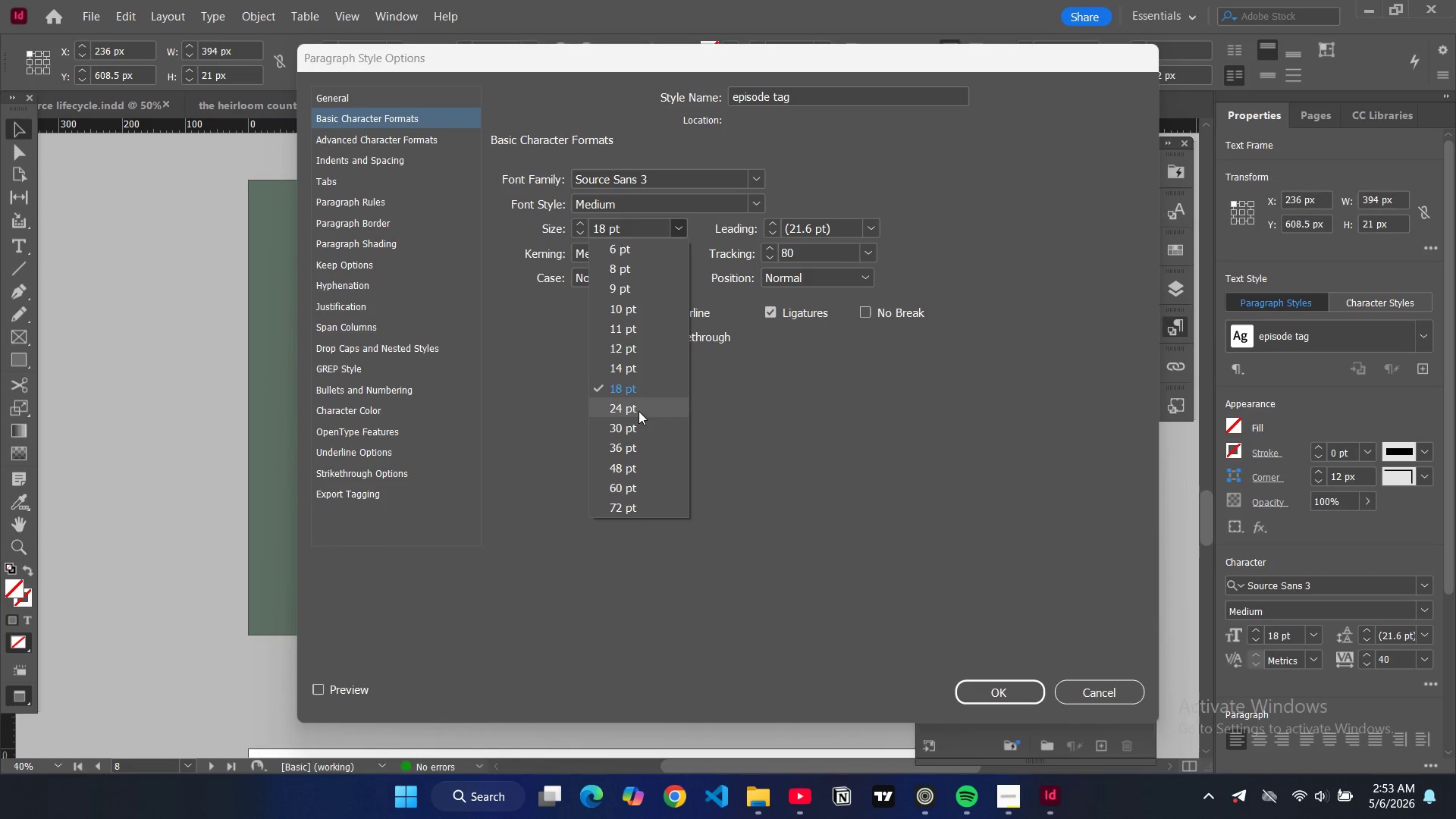 
left_click([639, 411])
 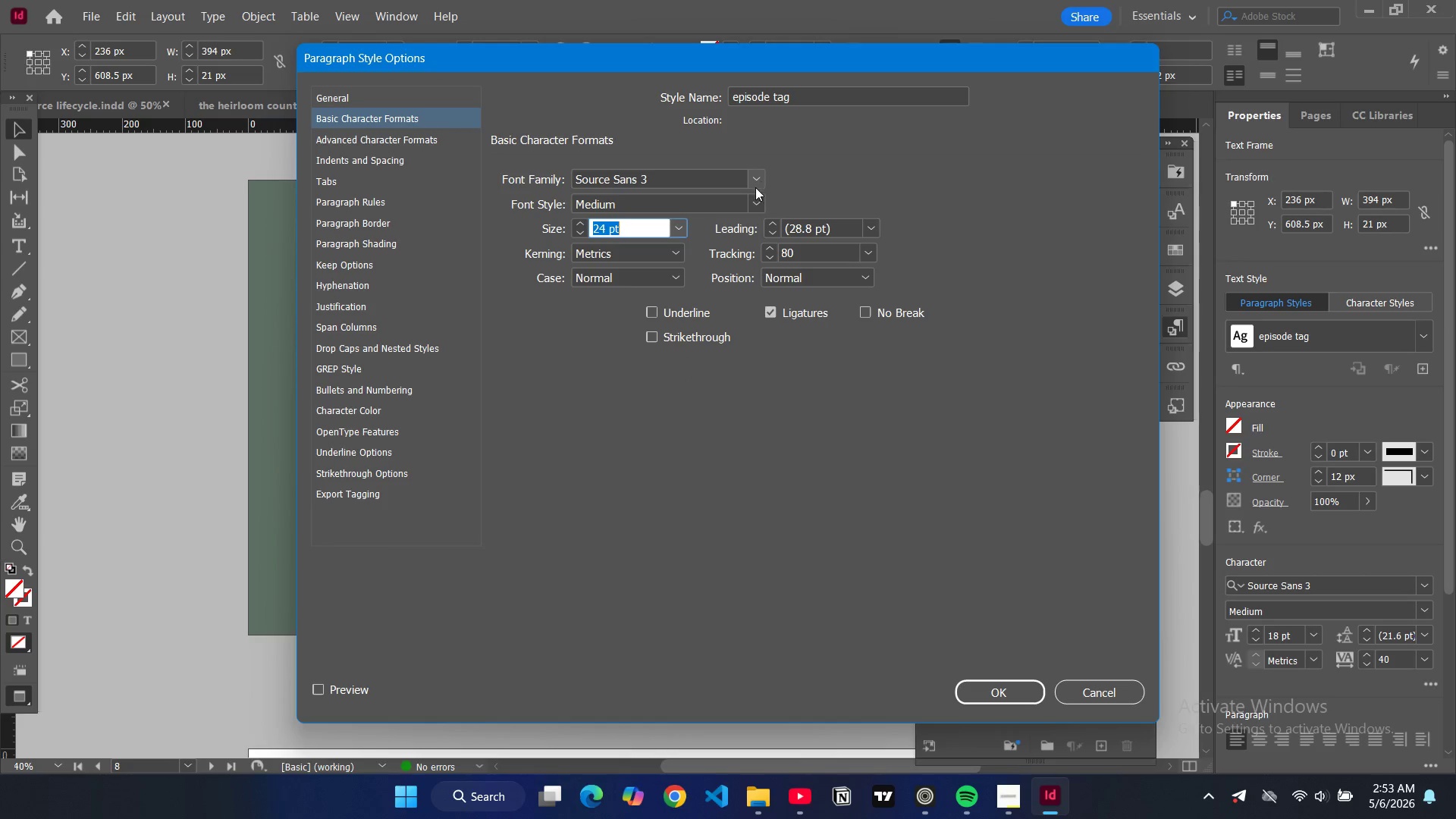 
left_click([757, 179])
 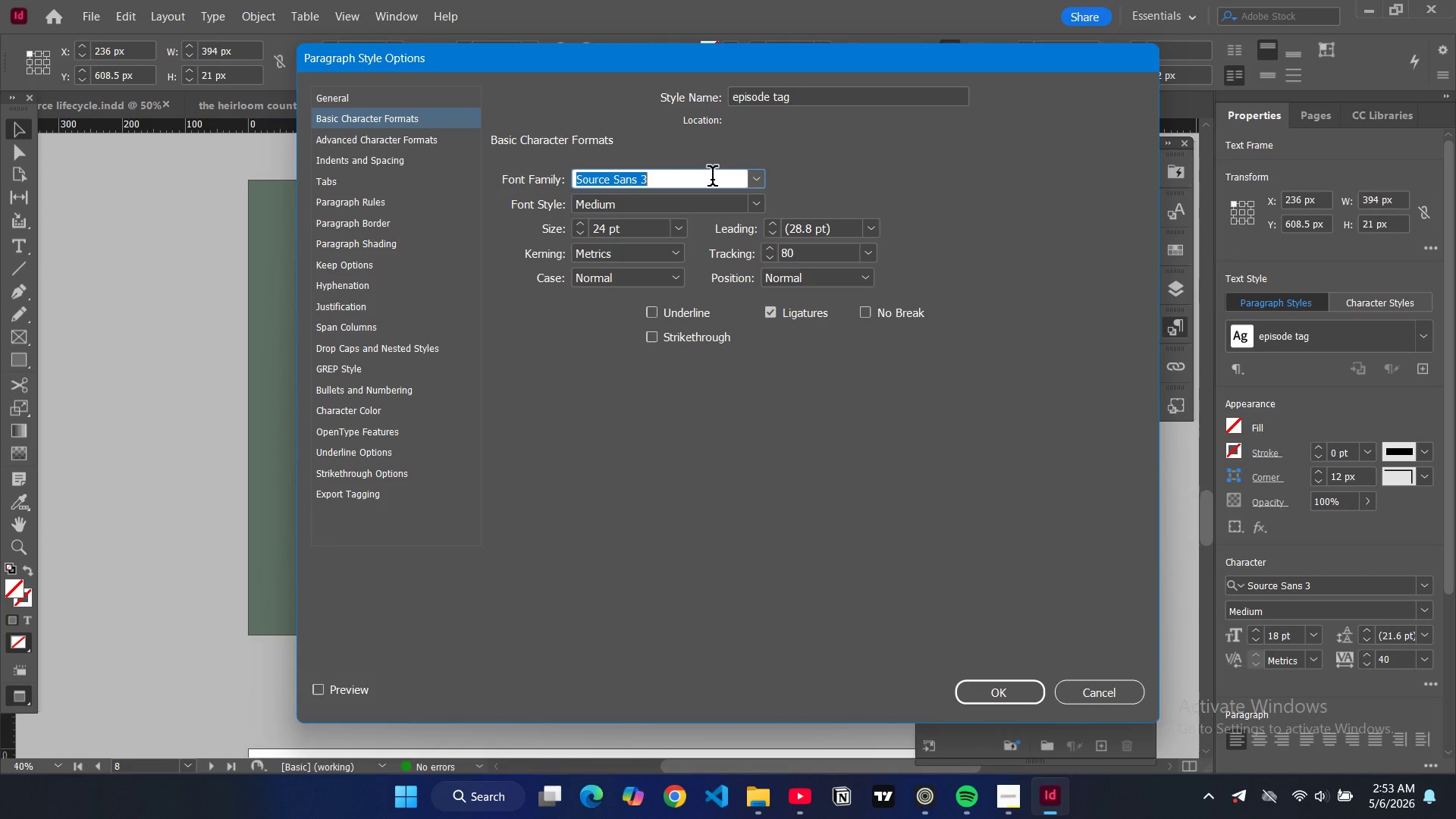 
double_click([712, 179])
 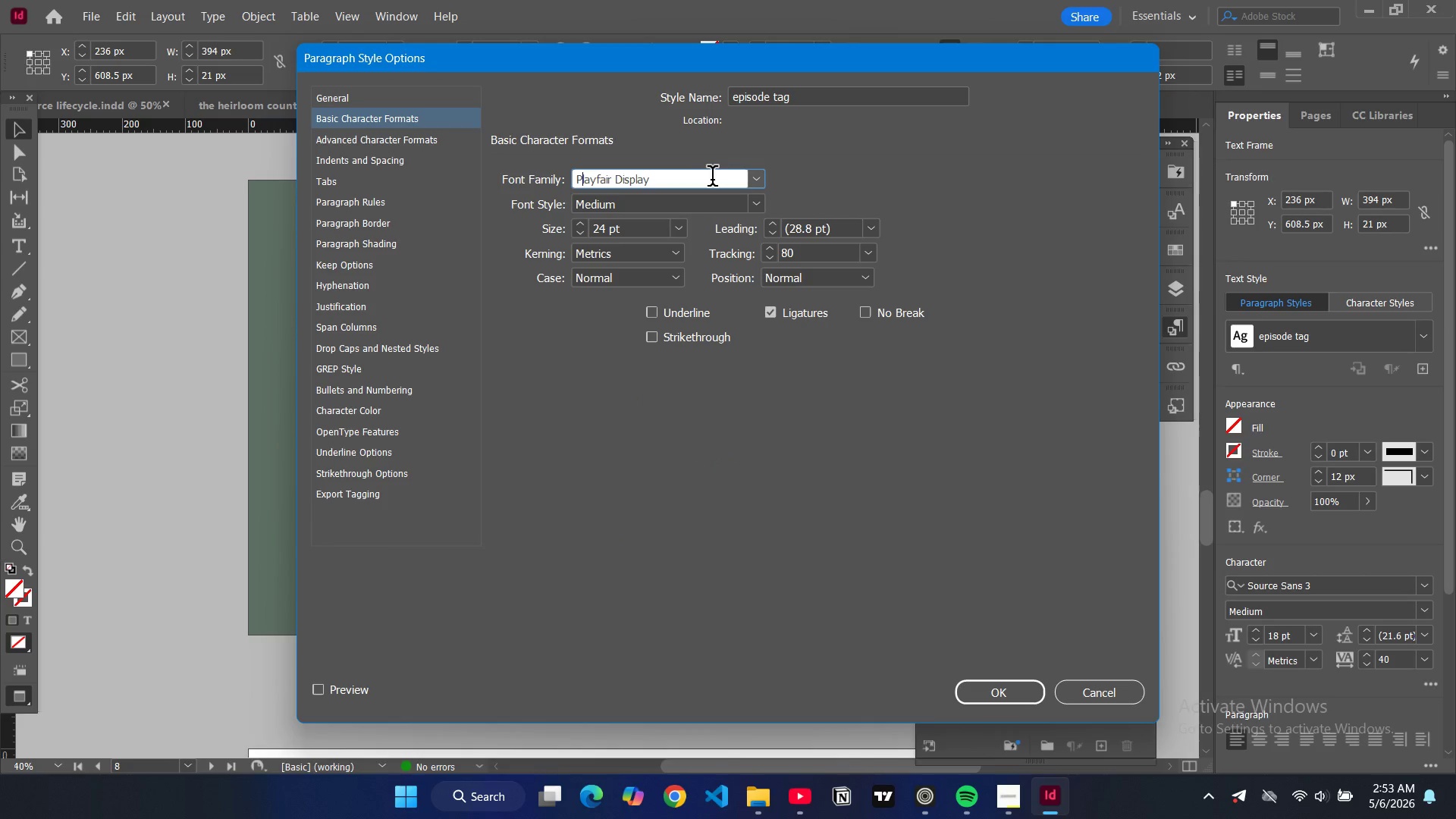 
type(popp)
 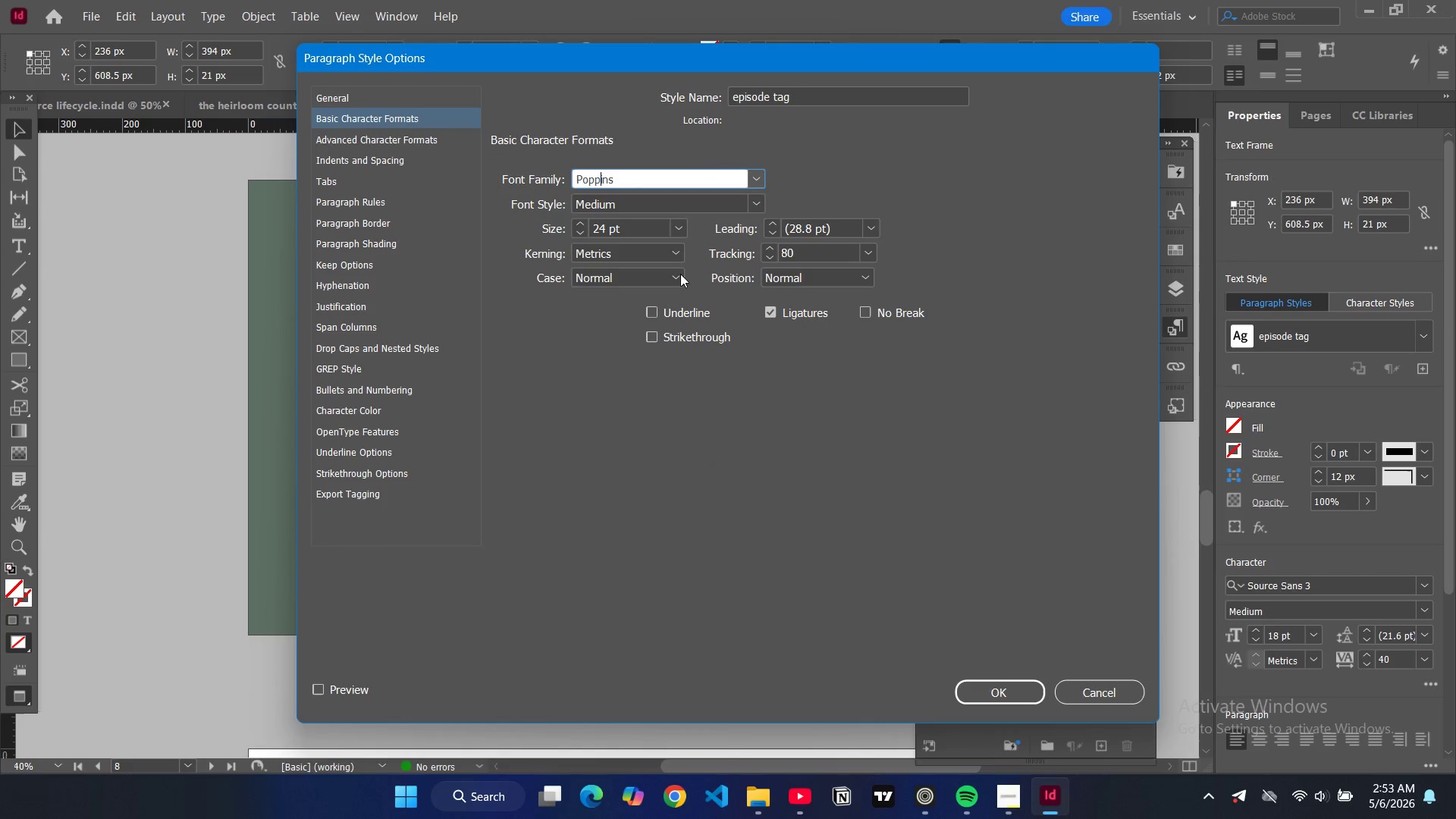 
left_click([679, 279])
 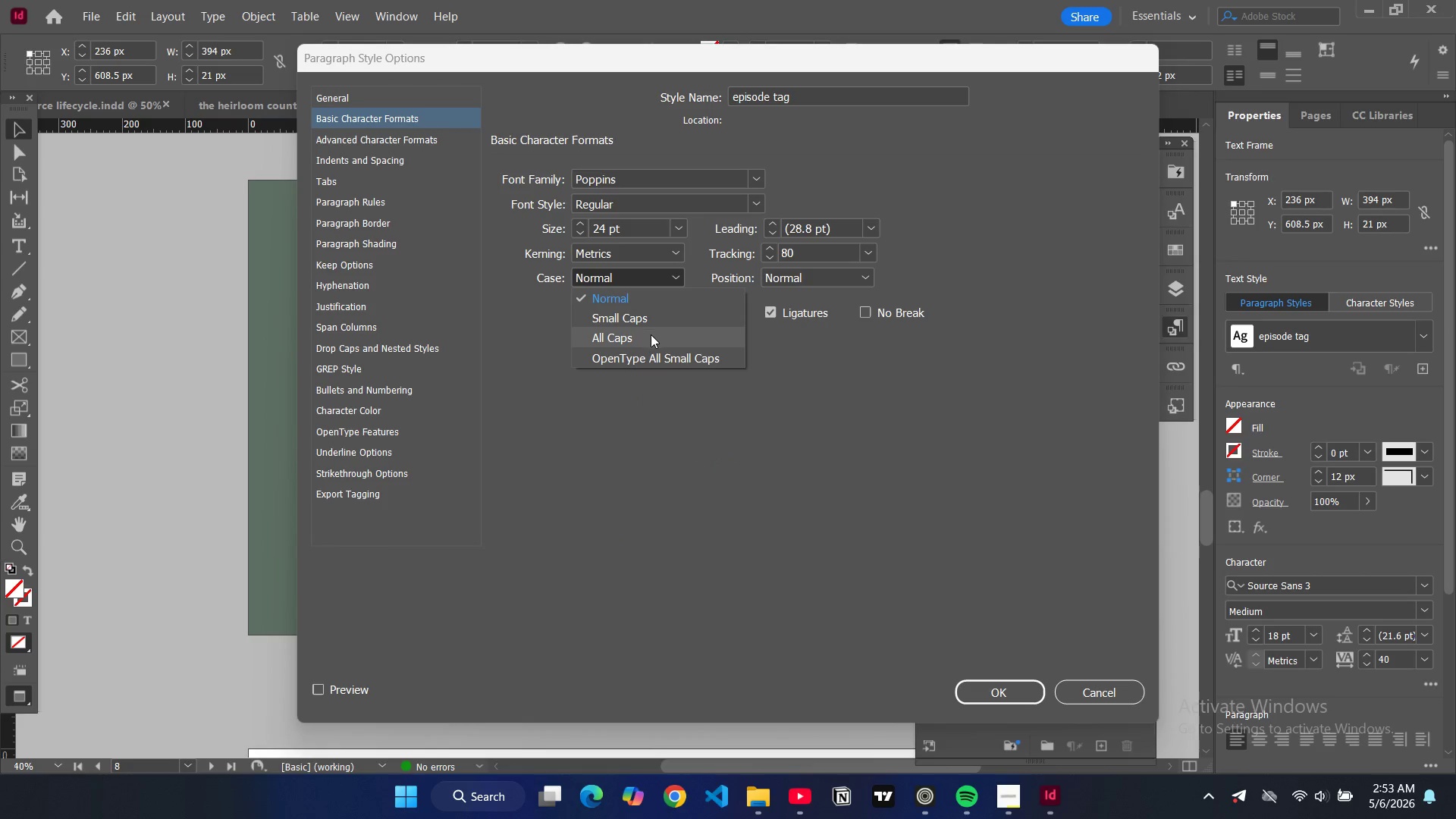 
left_click([651, 334])
 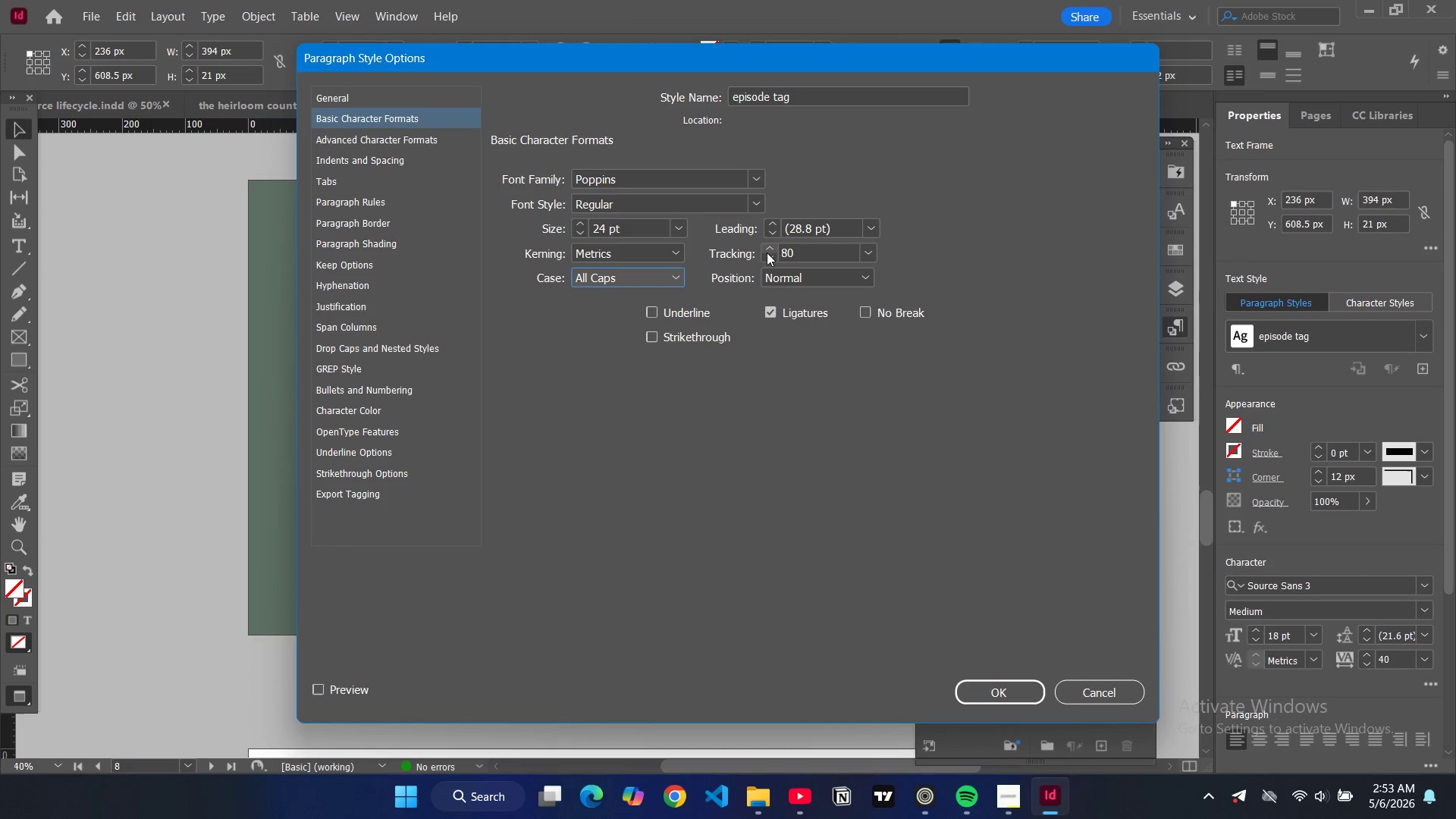 
double_click([770, 246])
 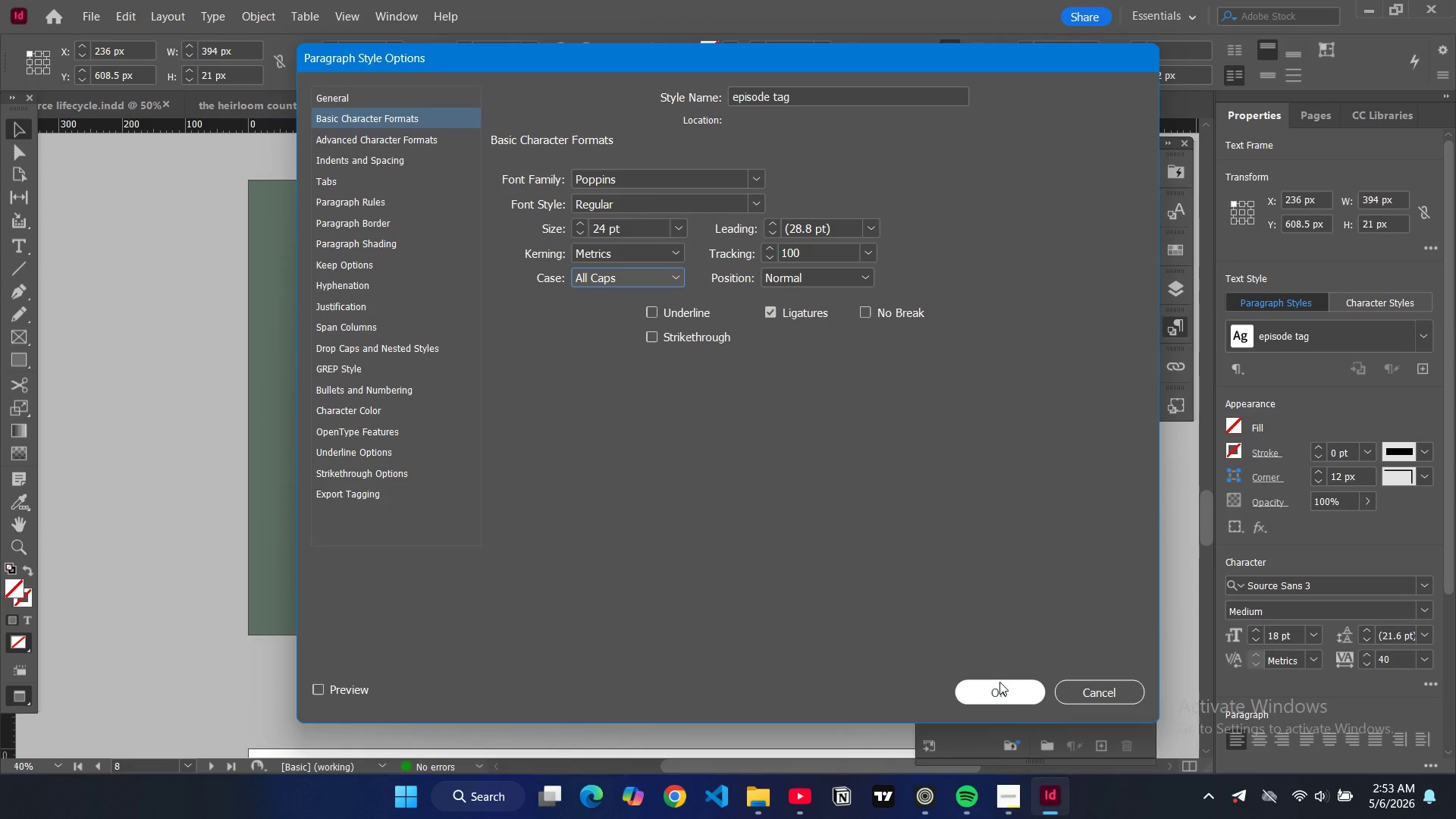 
left_click([753, 206])
 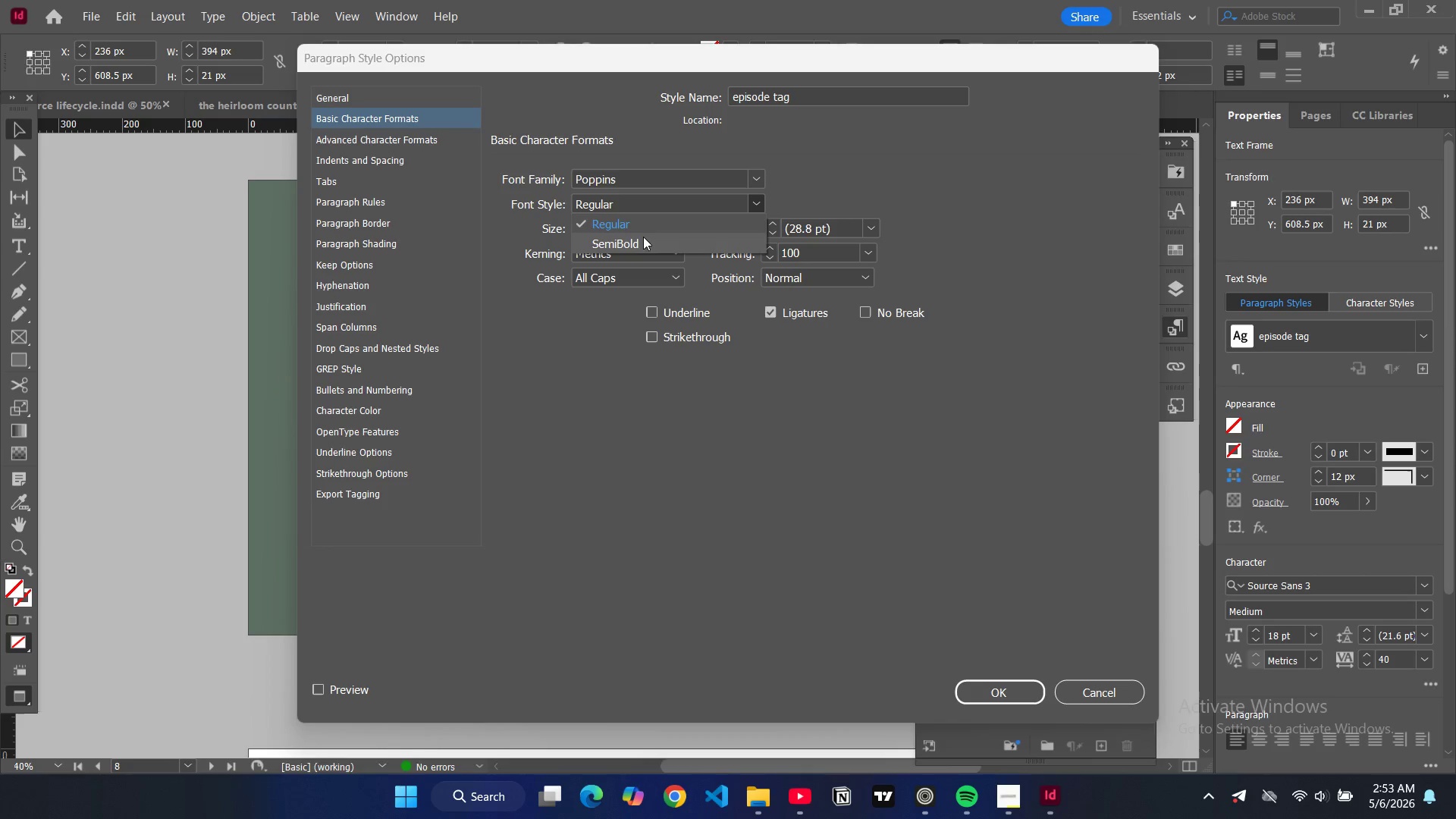 
left_click([644, 238])
 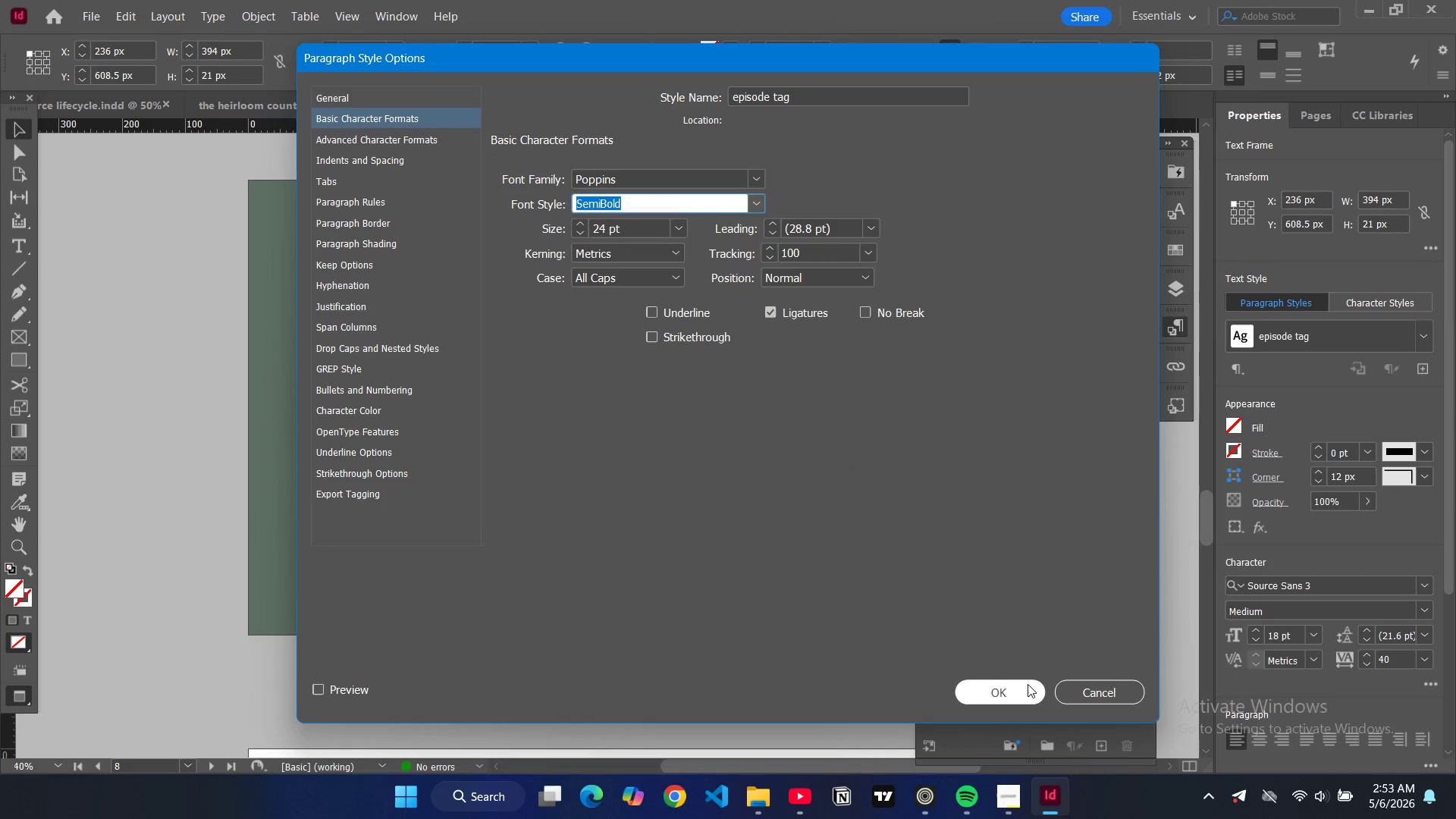 
left_click([1028, 684])
 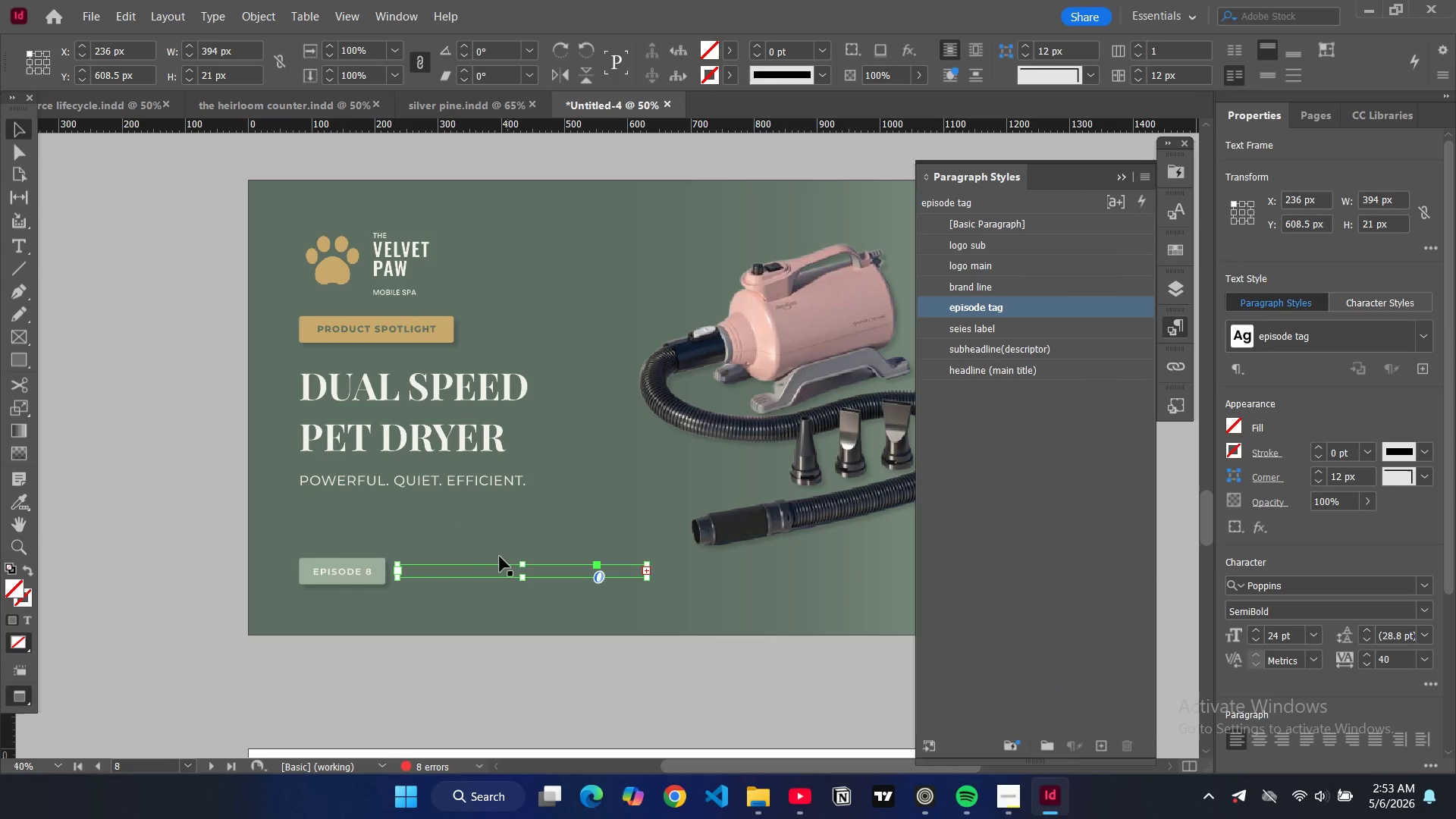 
left_click_drag(start_coordinate=[526, 576], to_coordinate=[522, 585])
 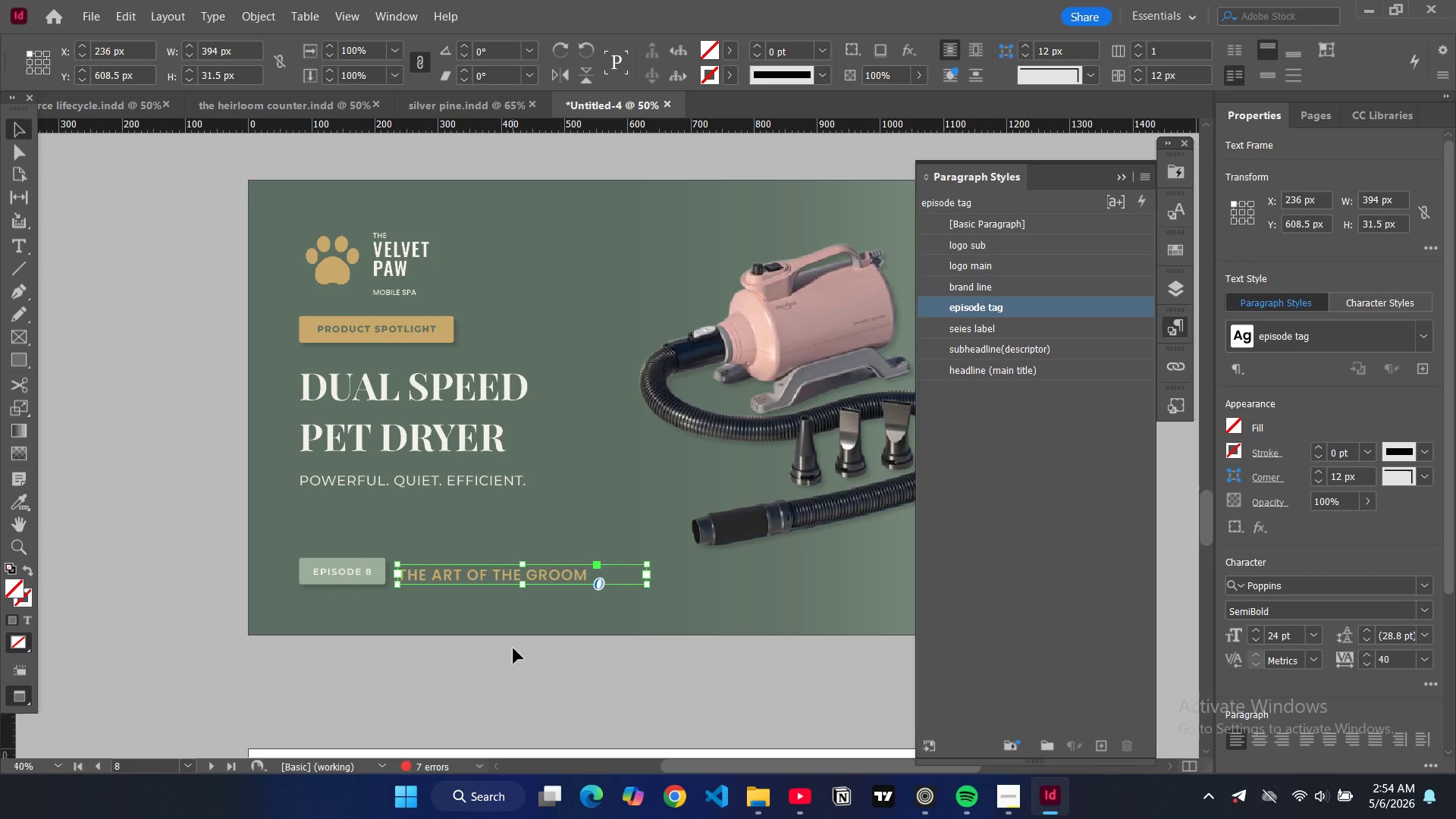 
left_click([513, 648])
 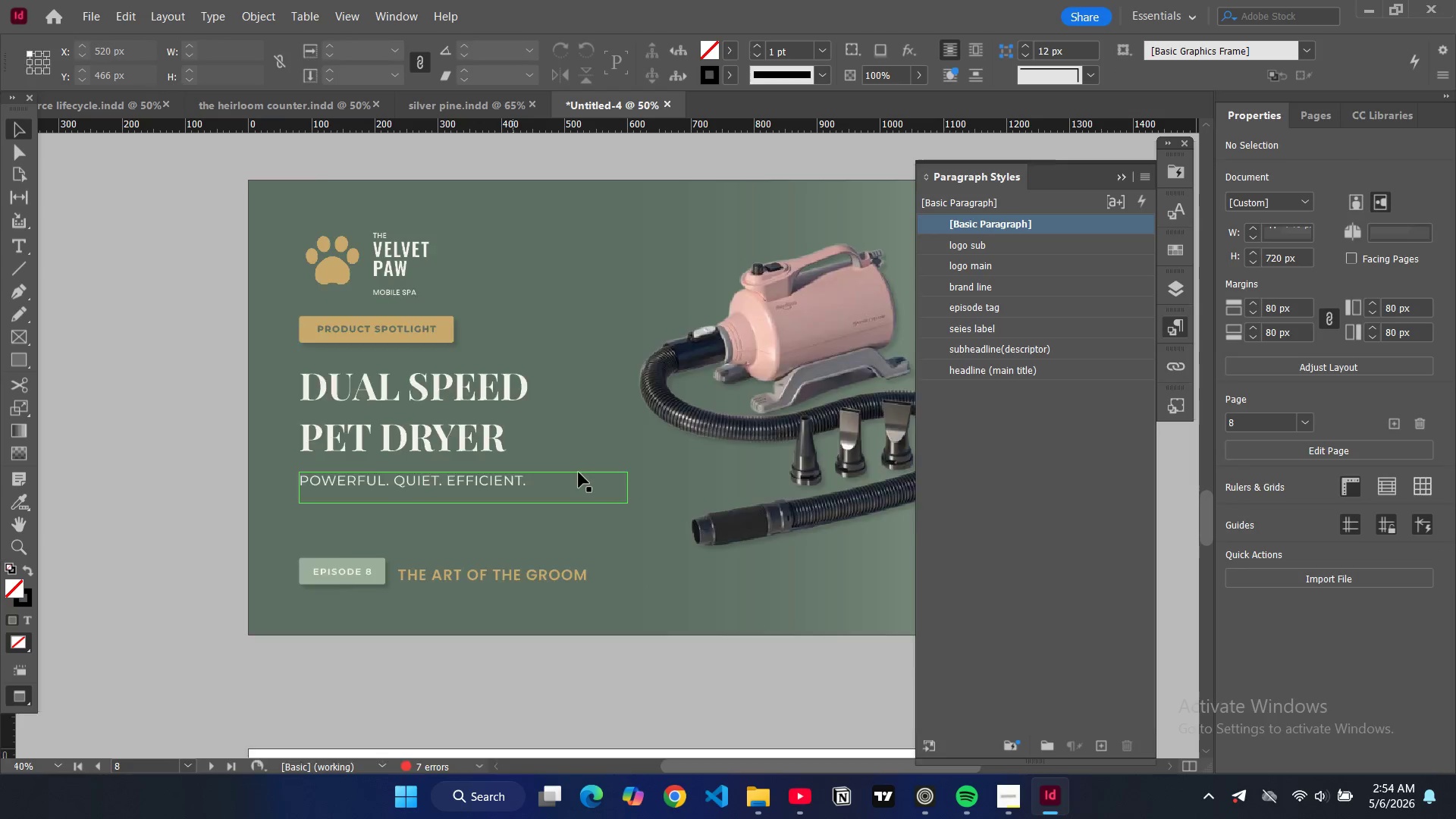 
scroll: coordinate [579, 469], scroll_direction: up, amount: 8.0
 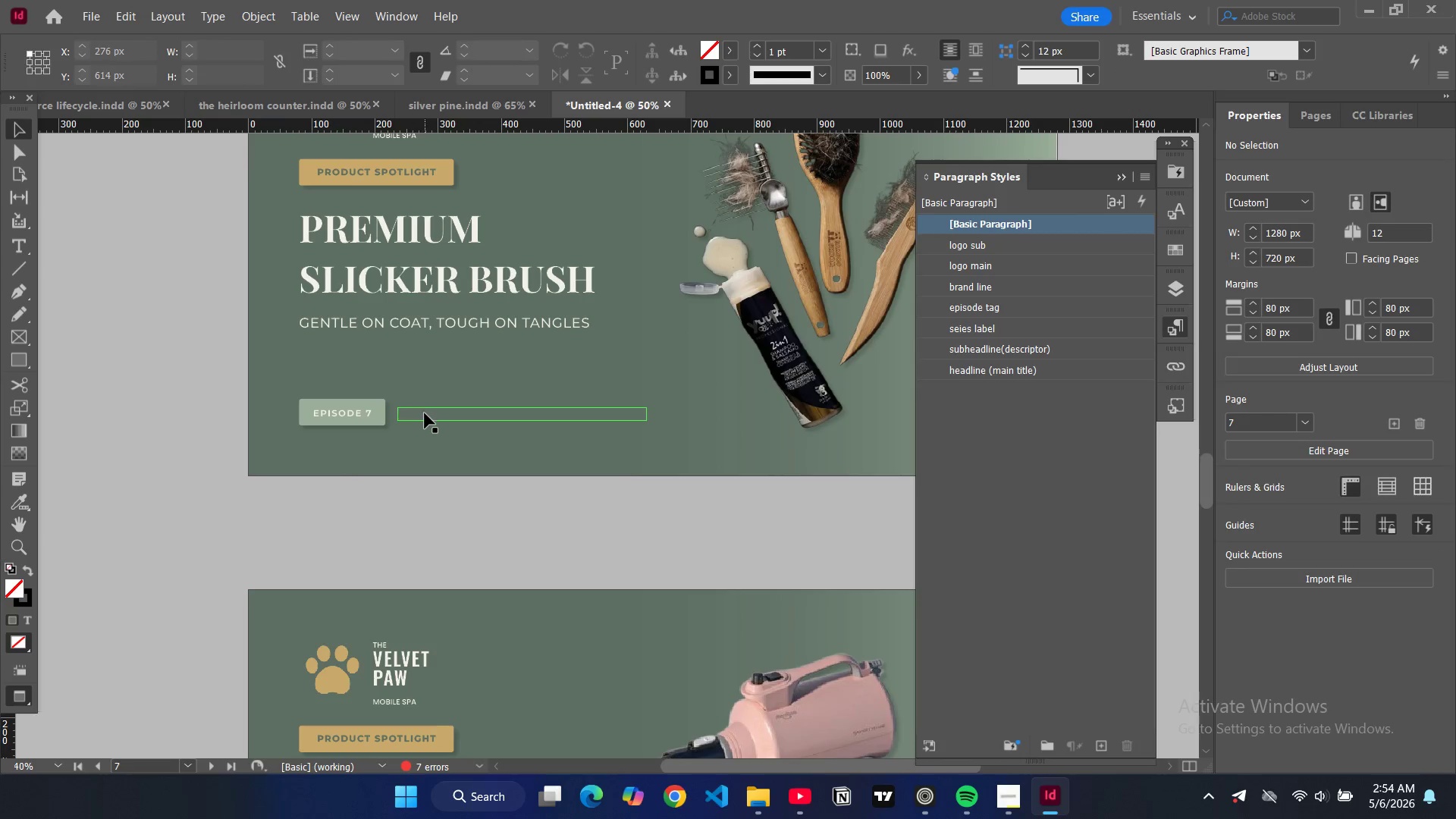 
left_click([425, 413])
 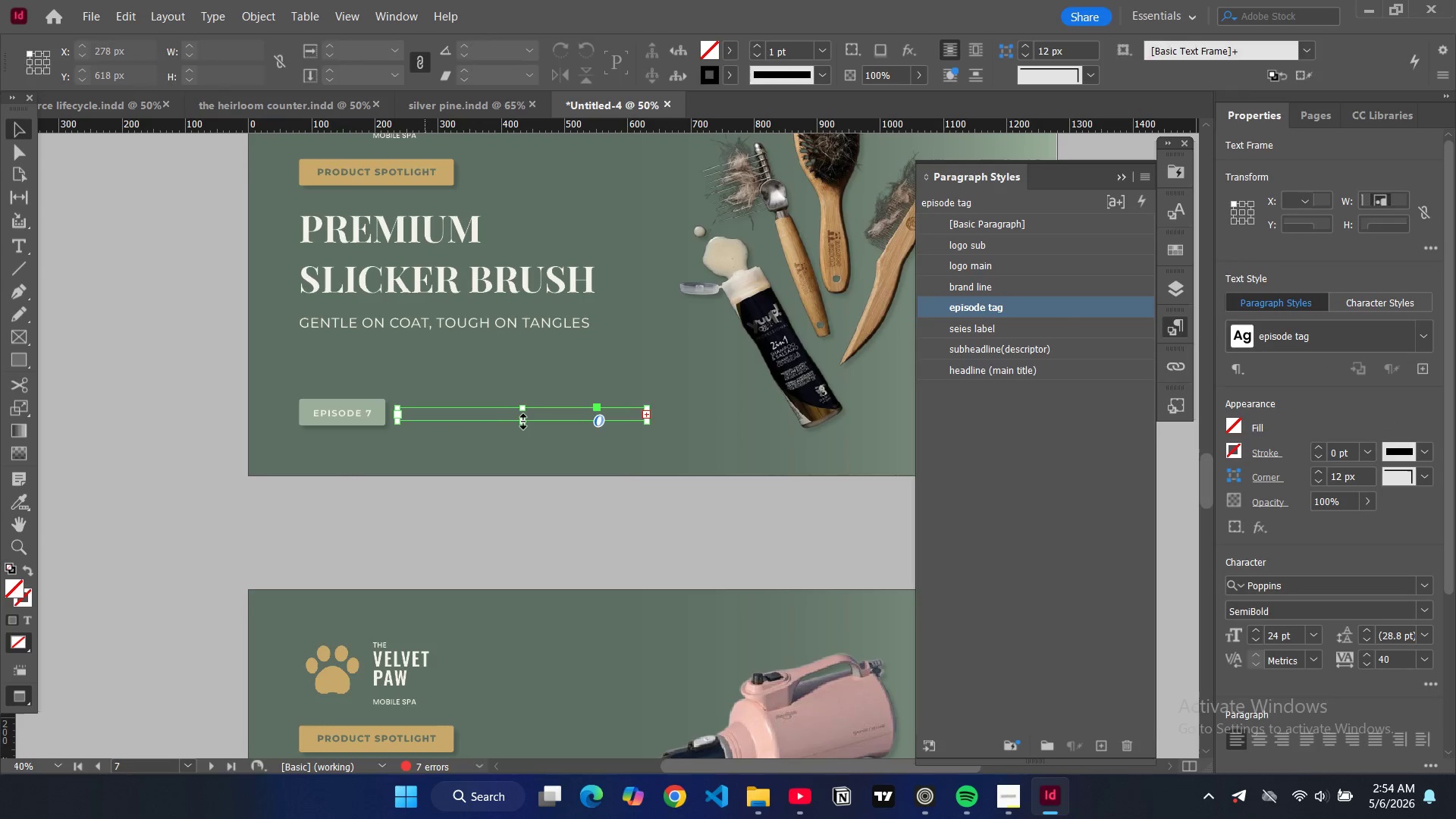 
left_click_drag(start_coordinate=[523, 422], to_coordinate=[522, 426])
 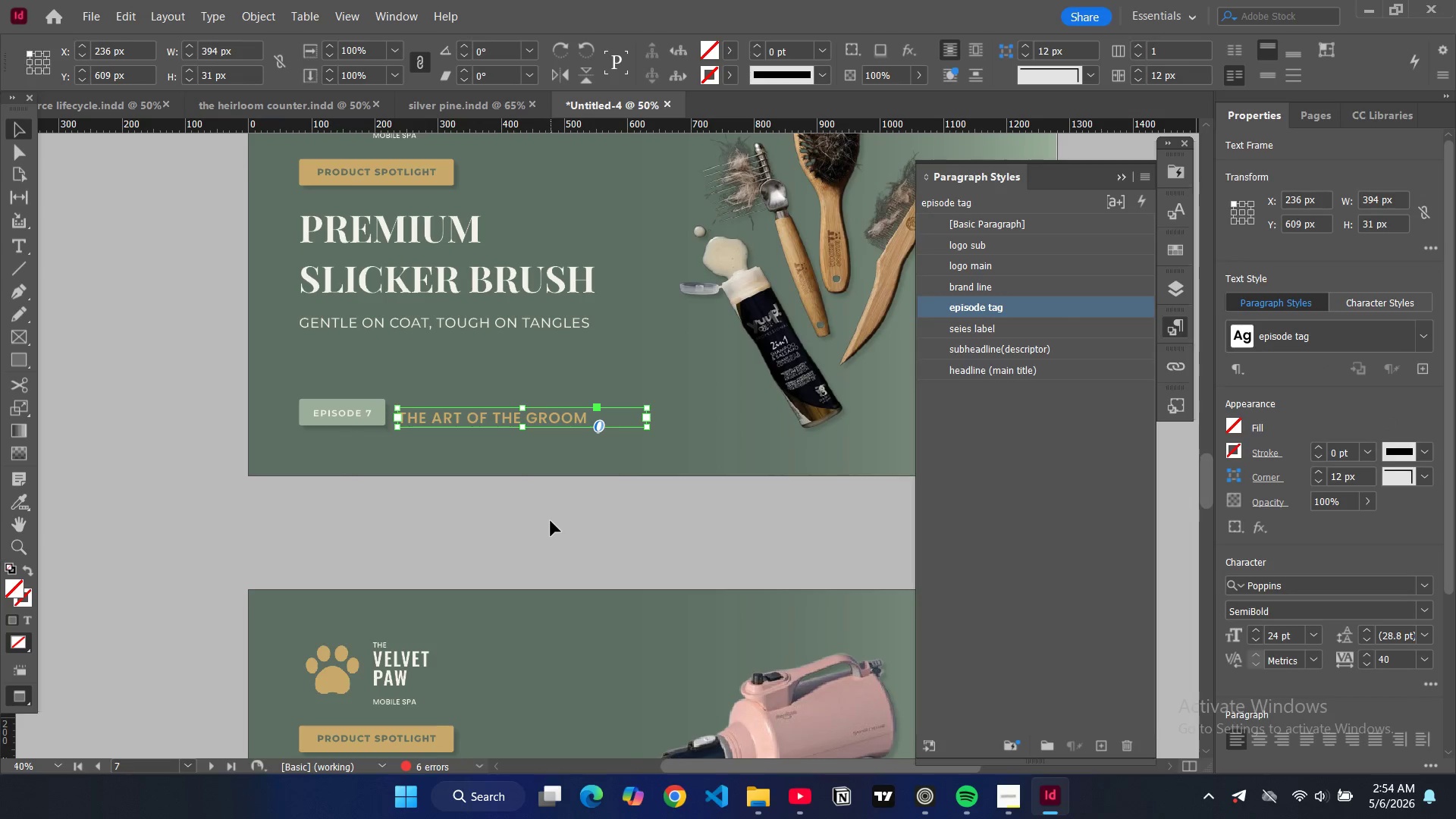 
left_click([551, 521])
 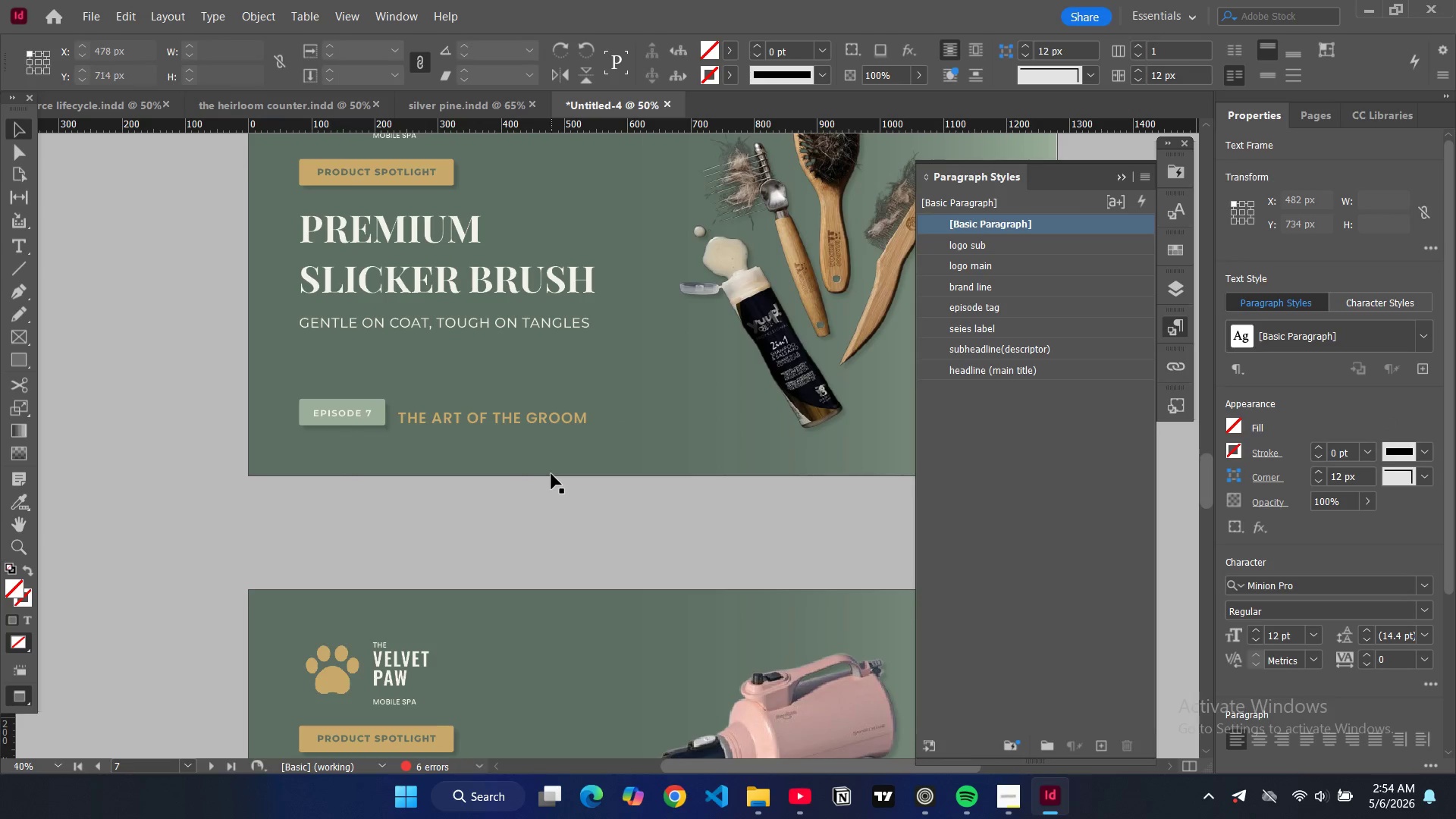 
scroll: coordinate [551, 474], scroll_direction: up, amount: 12.0
 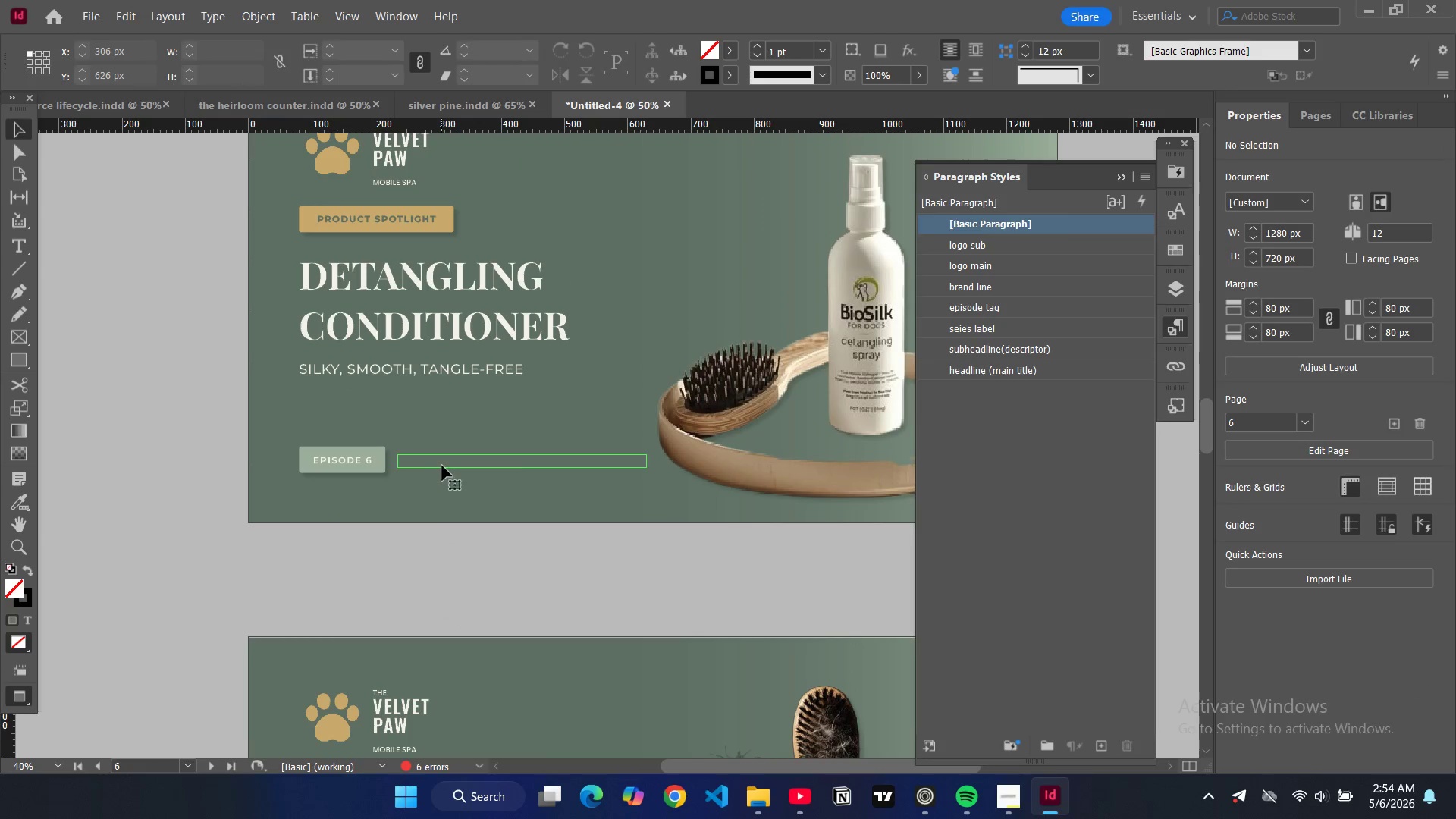 
left_click([442, 466])
 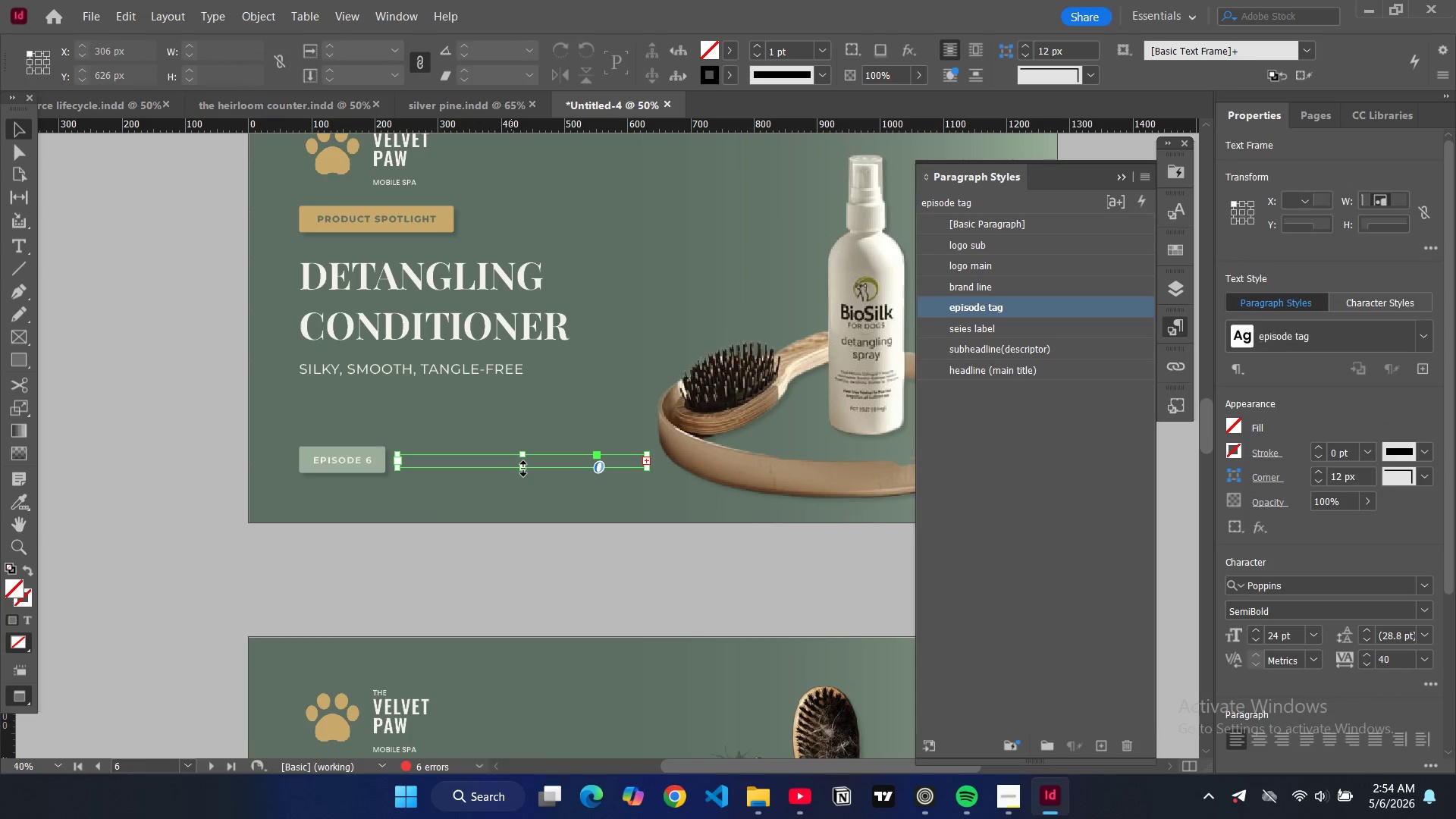 
left_click_drag(start_coordinate=[523, 469], to_coordinate=[522, 475])
 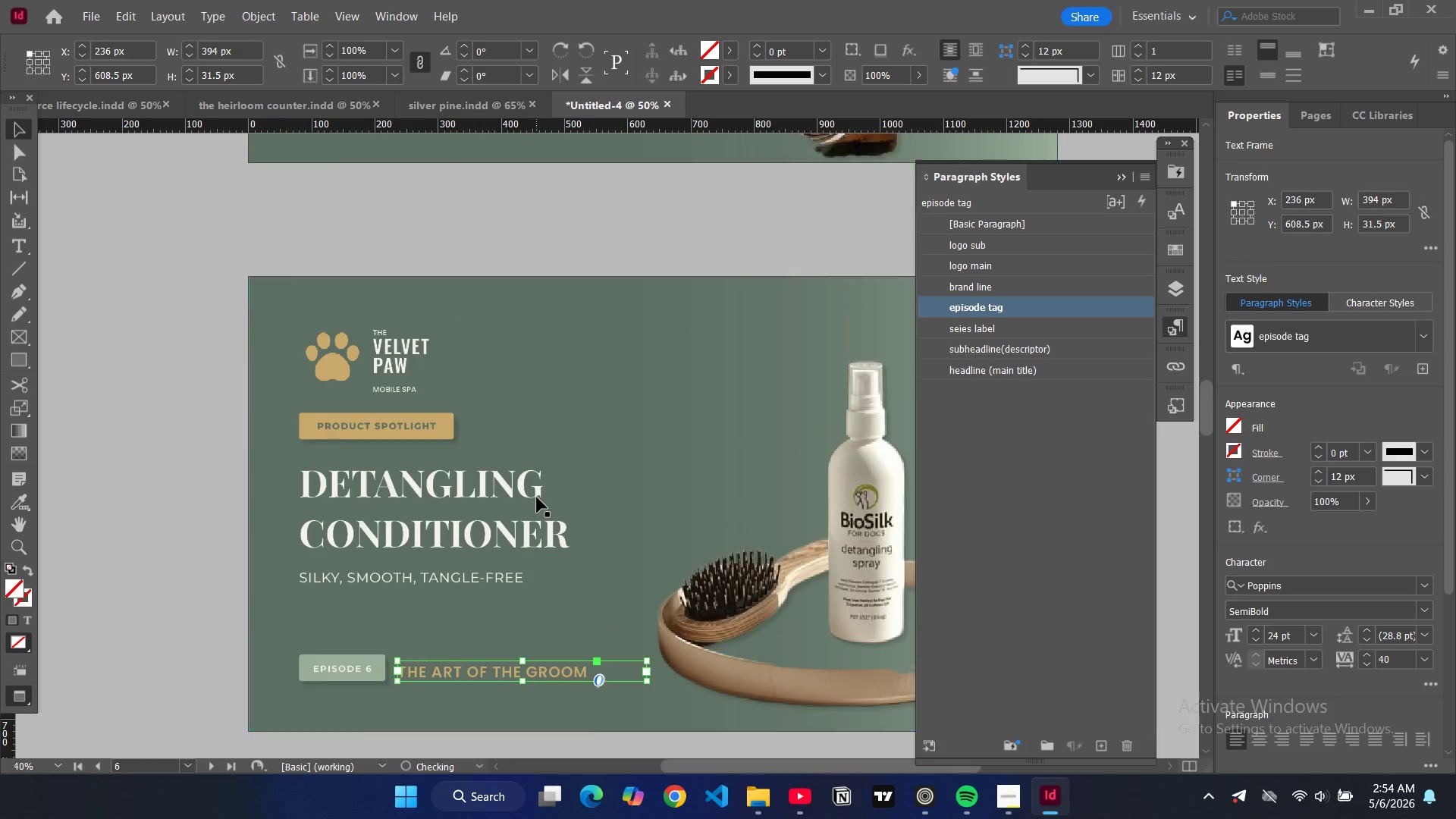 
scroll: coordinate [535, 479], scroll_direction: up, amount: 13.0
 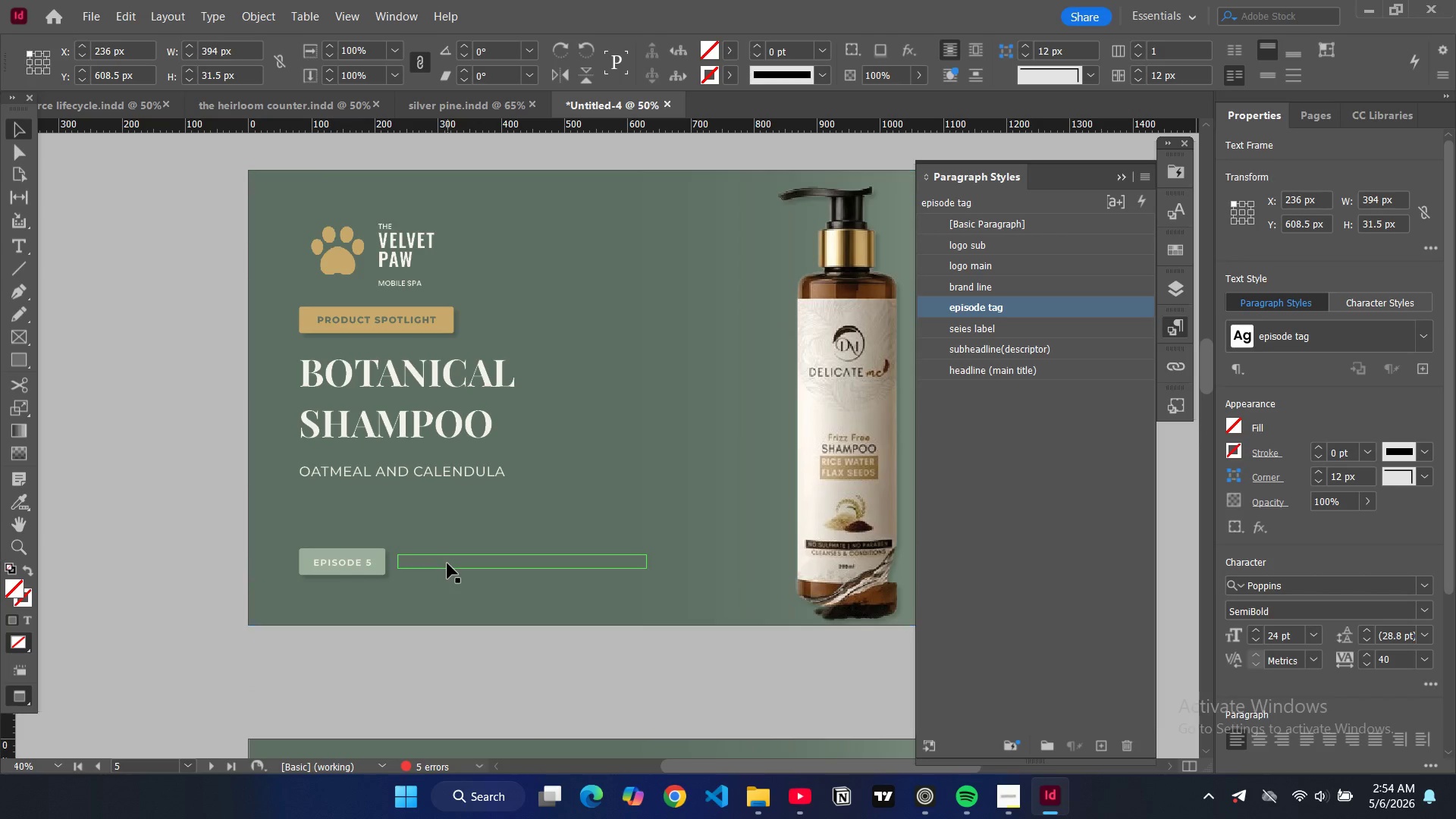 
left_click([447, 563])
 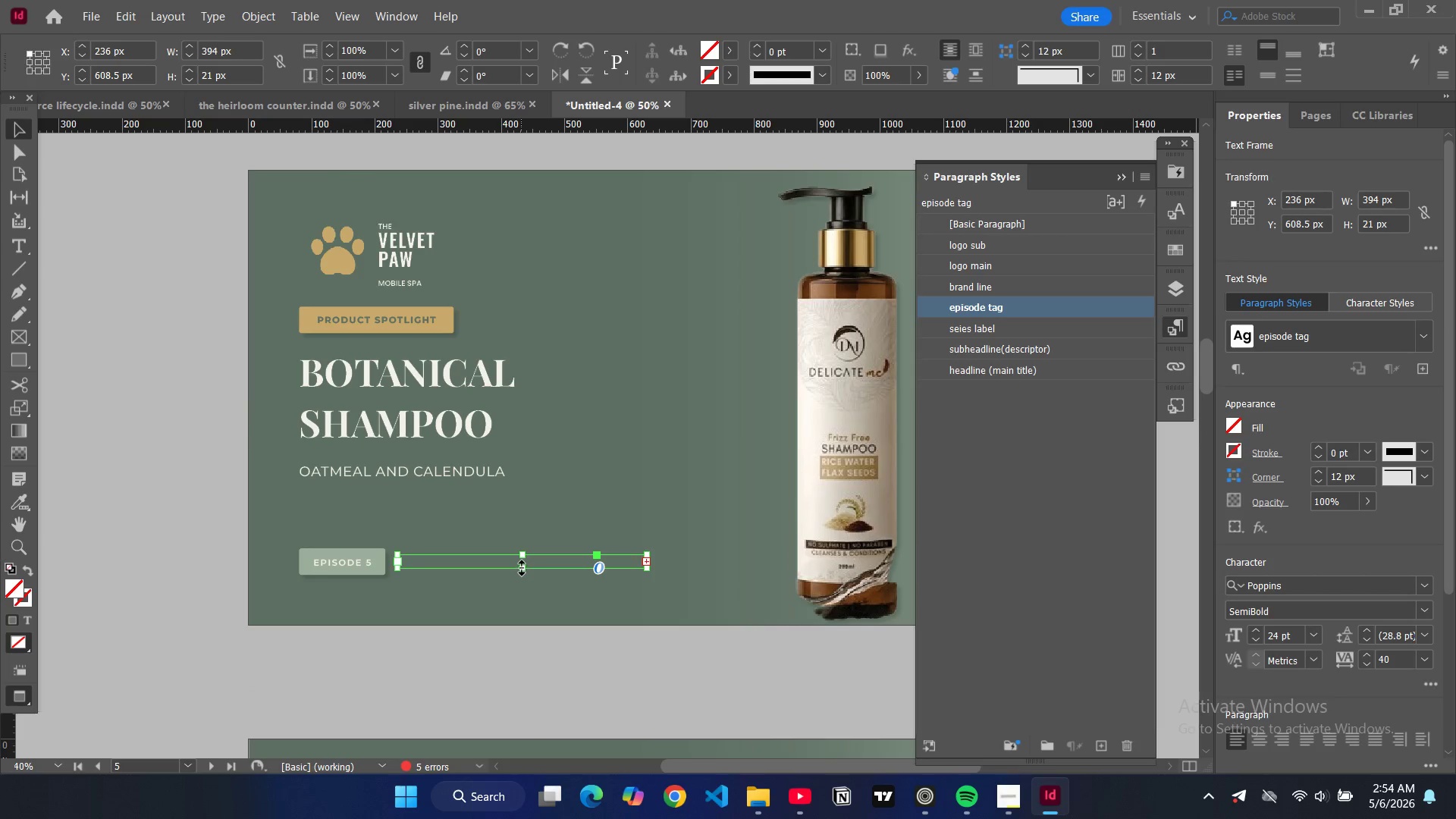 
left_click_drag(start_coordinate=[522, 568], to_coordinate=[522, 575])
 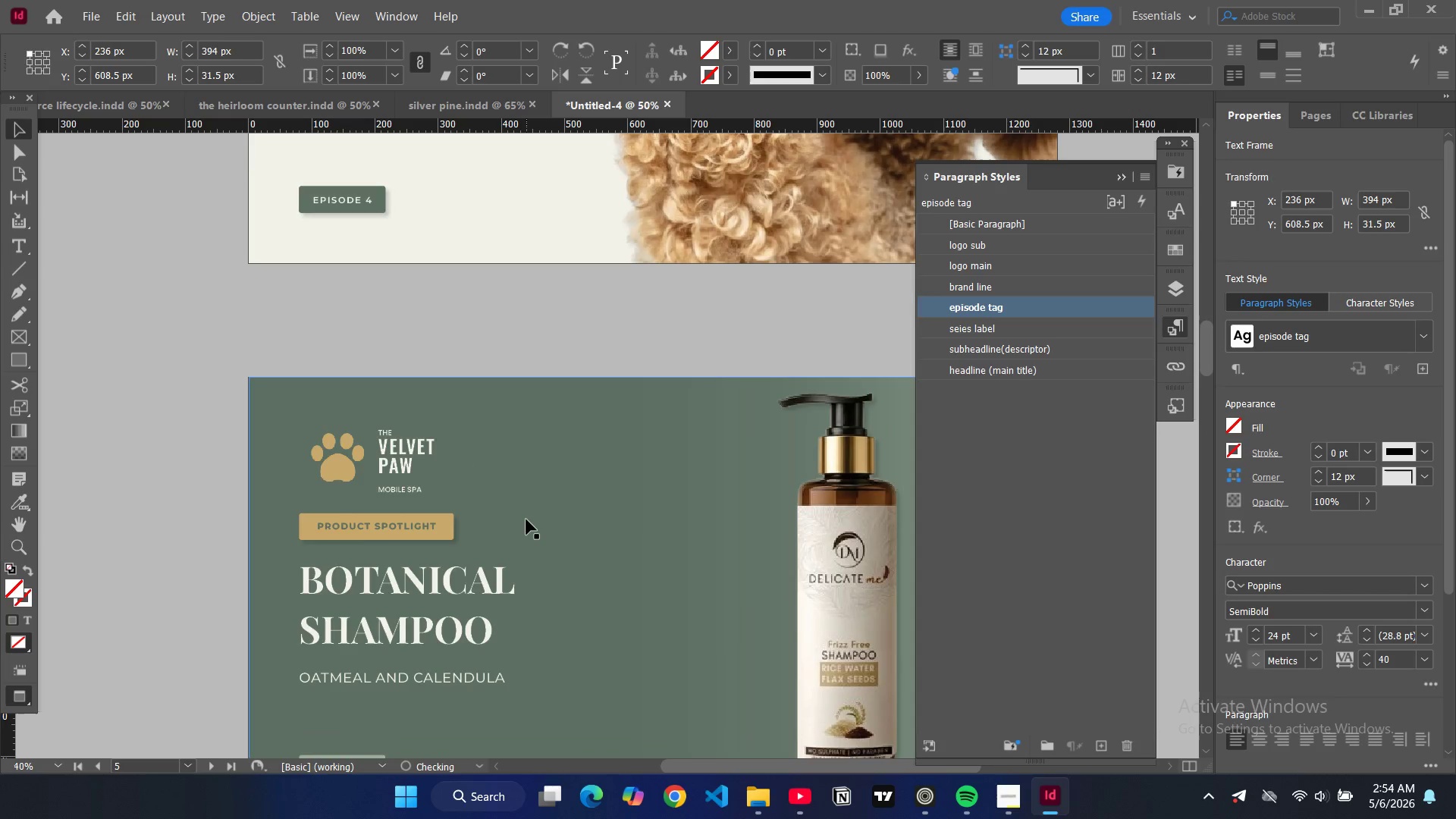 
scroll: coordinate [526, 508], scroll_direction: up, amount: 12.0
 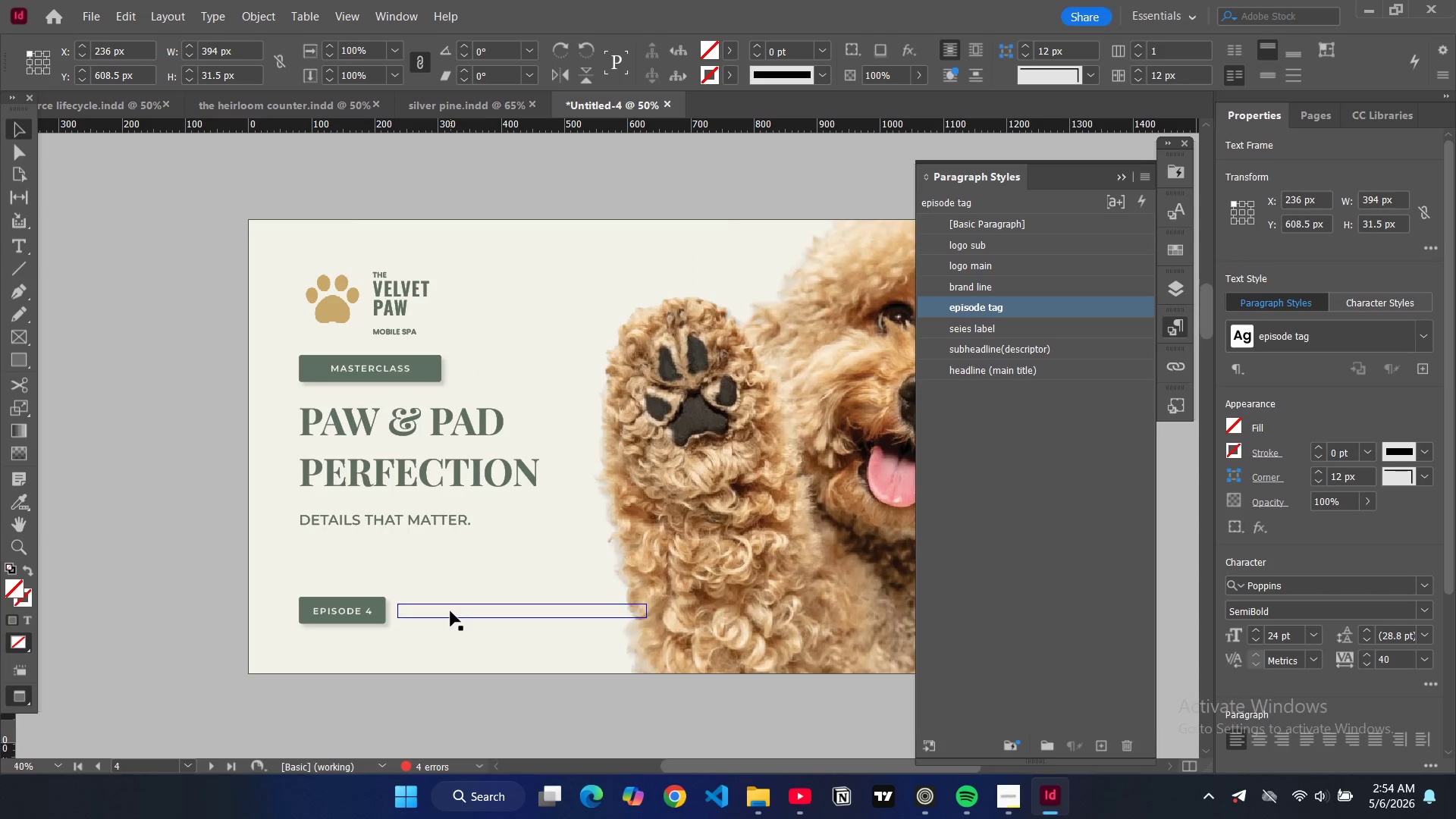 
left_click([450, 611])
 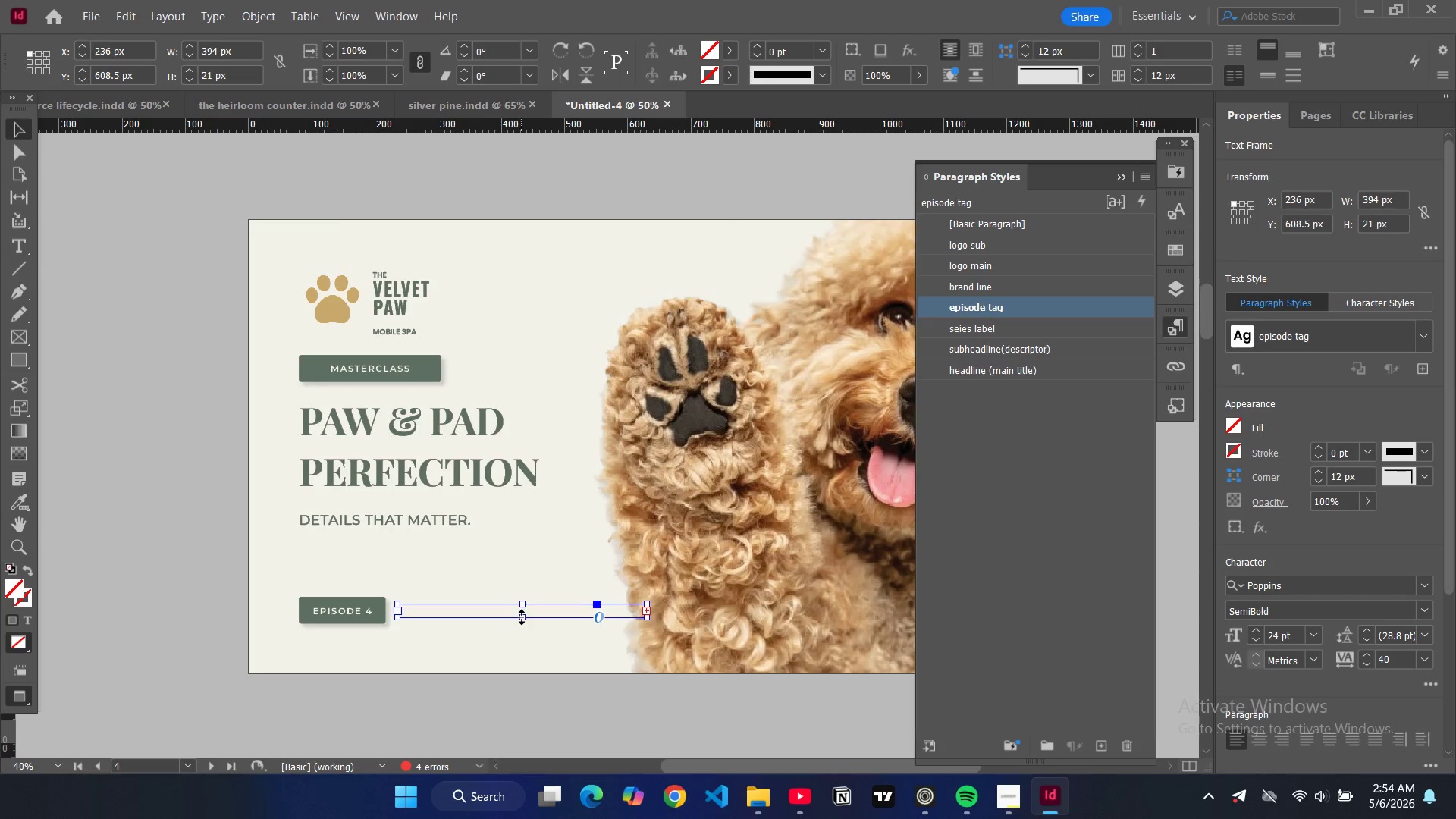 
left_click_drag(start_coordinate=[522, 617], to_coordinate=[522, 626])
 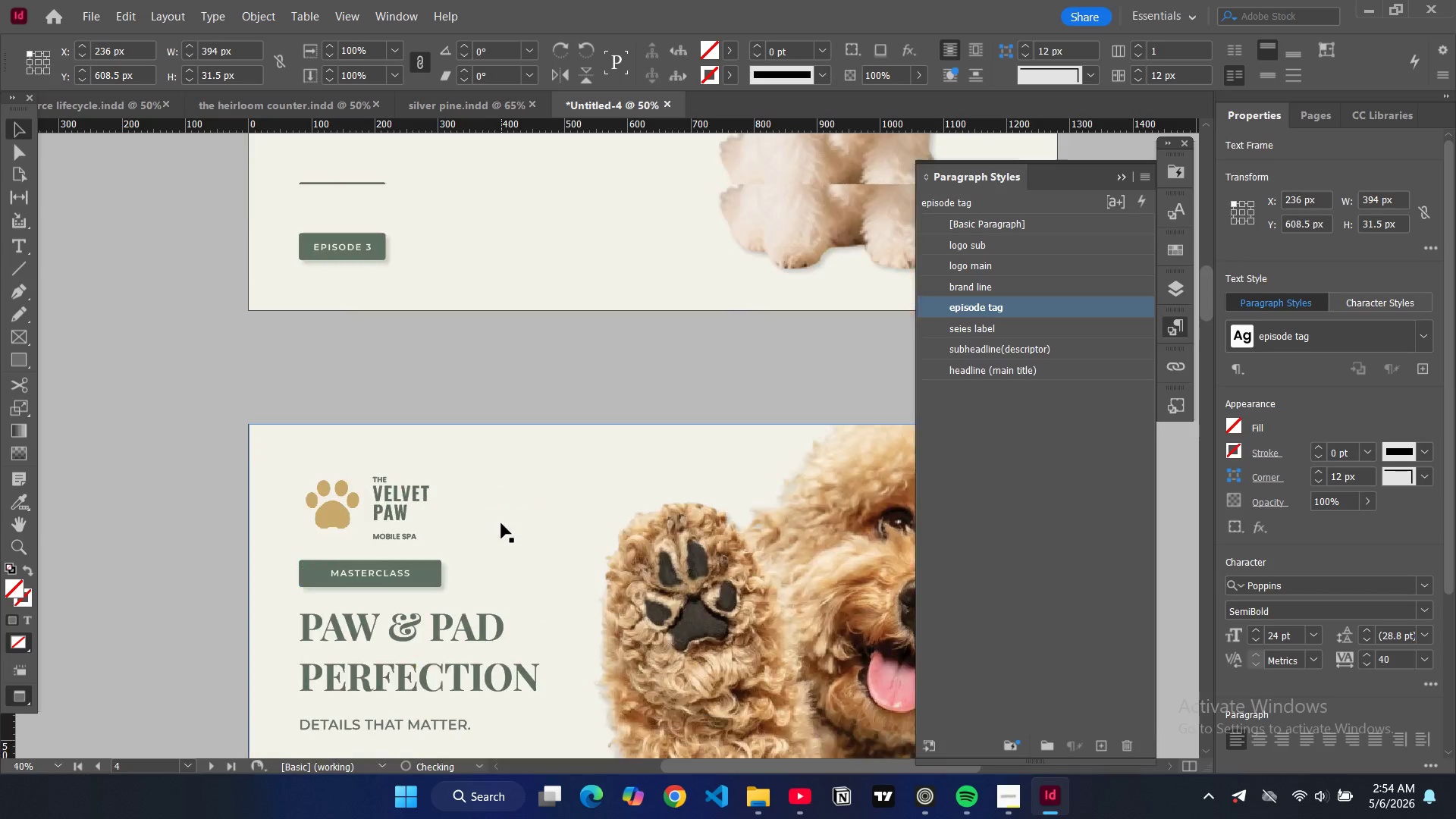 
scroll: coordinate [499, 520], scroll_direction: up, amount: 8.0
 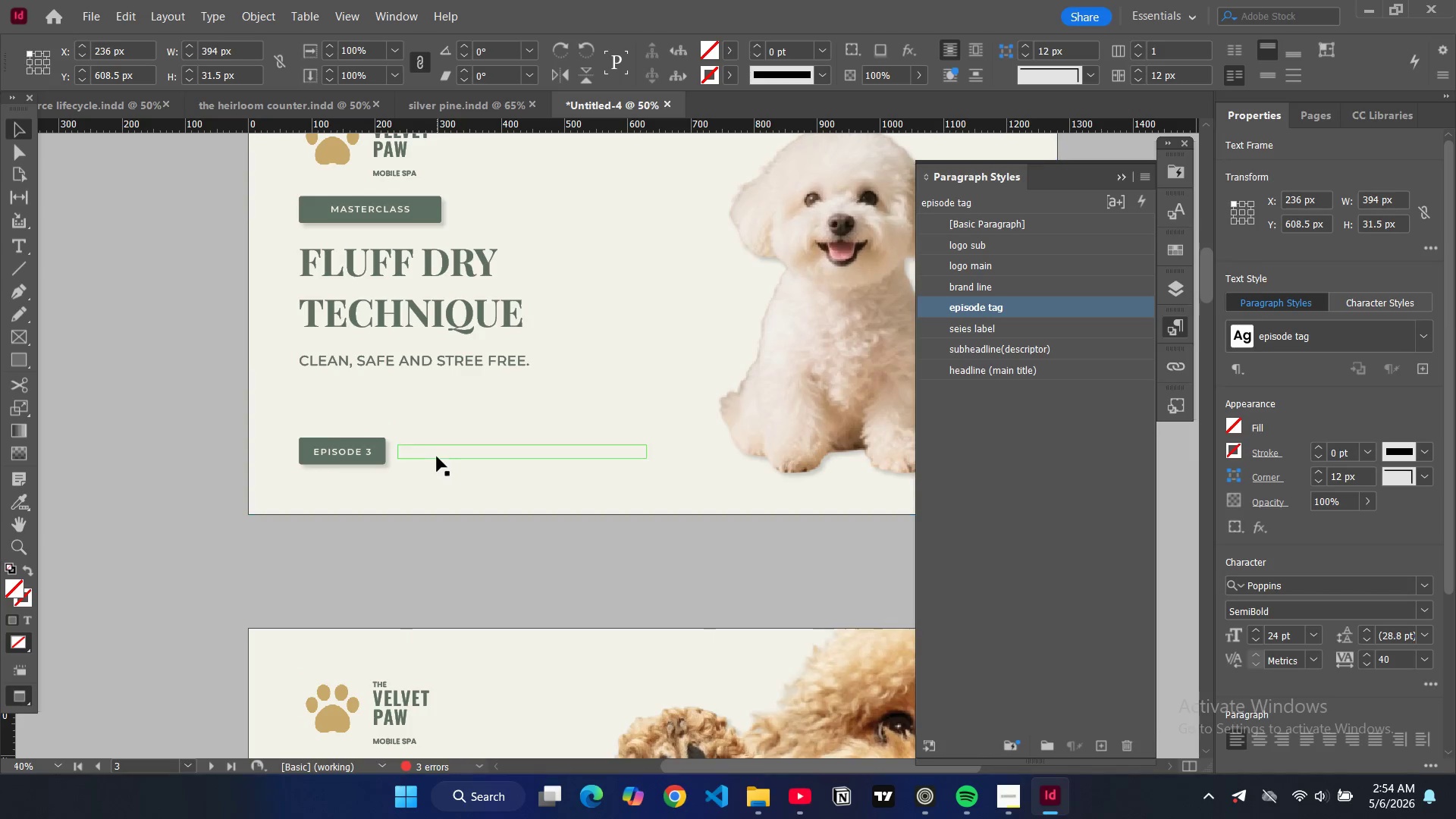 
left_click([437, 457])
 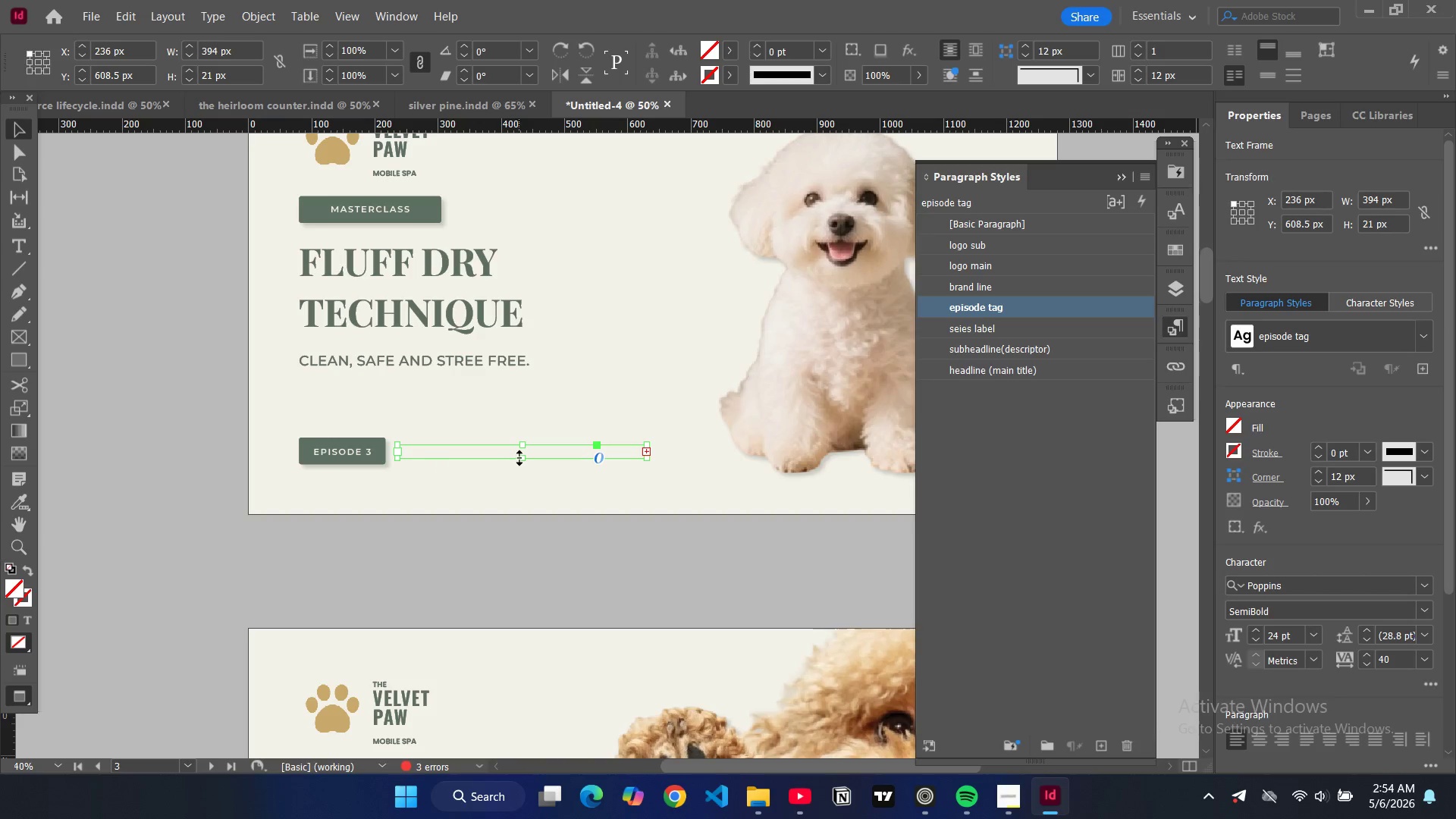 
left_click_drag(start_coordinate=[521, 458], to_coordinate=[522, 467])
 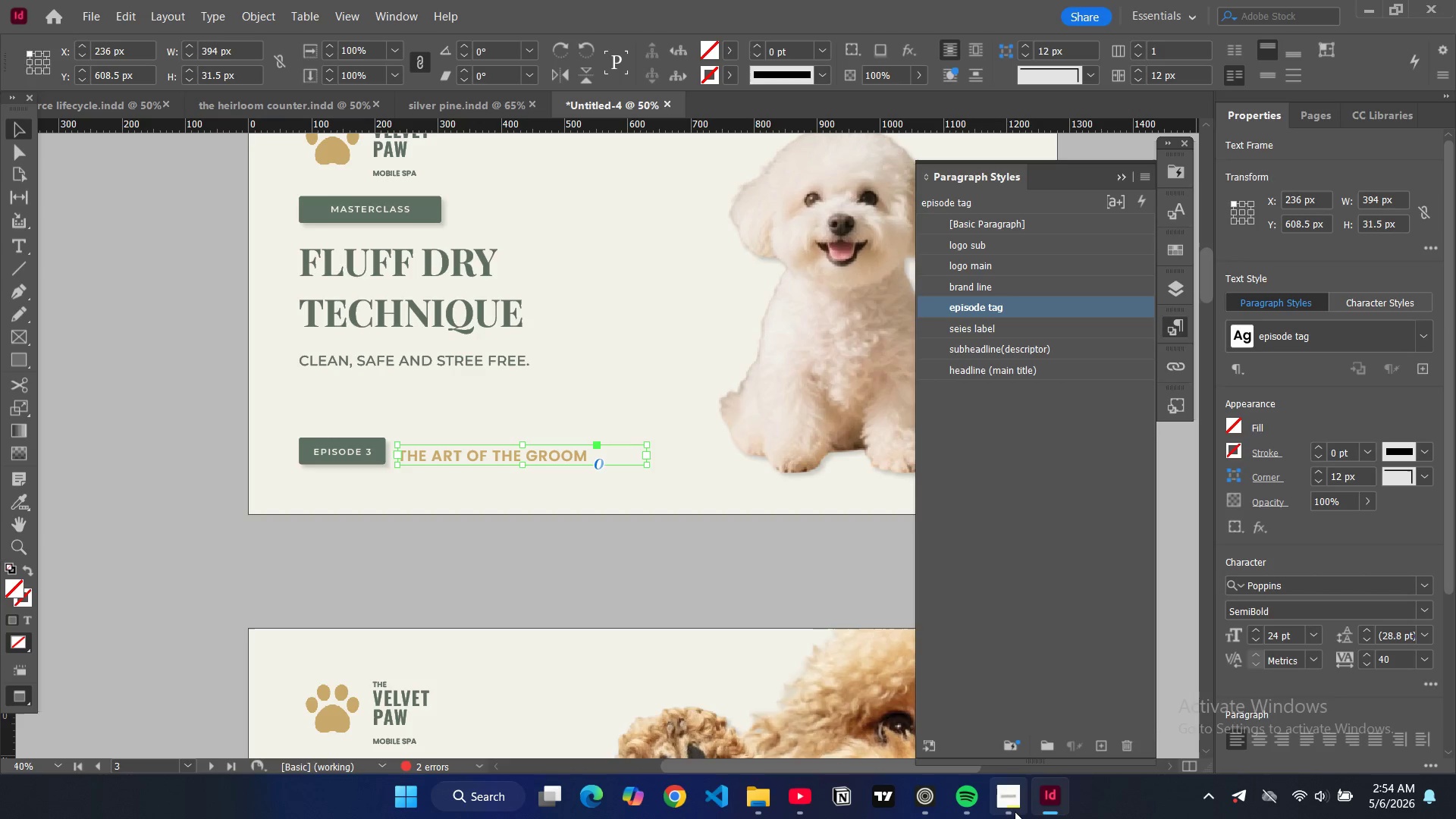 
left_click([1001, 808])